 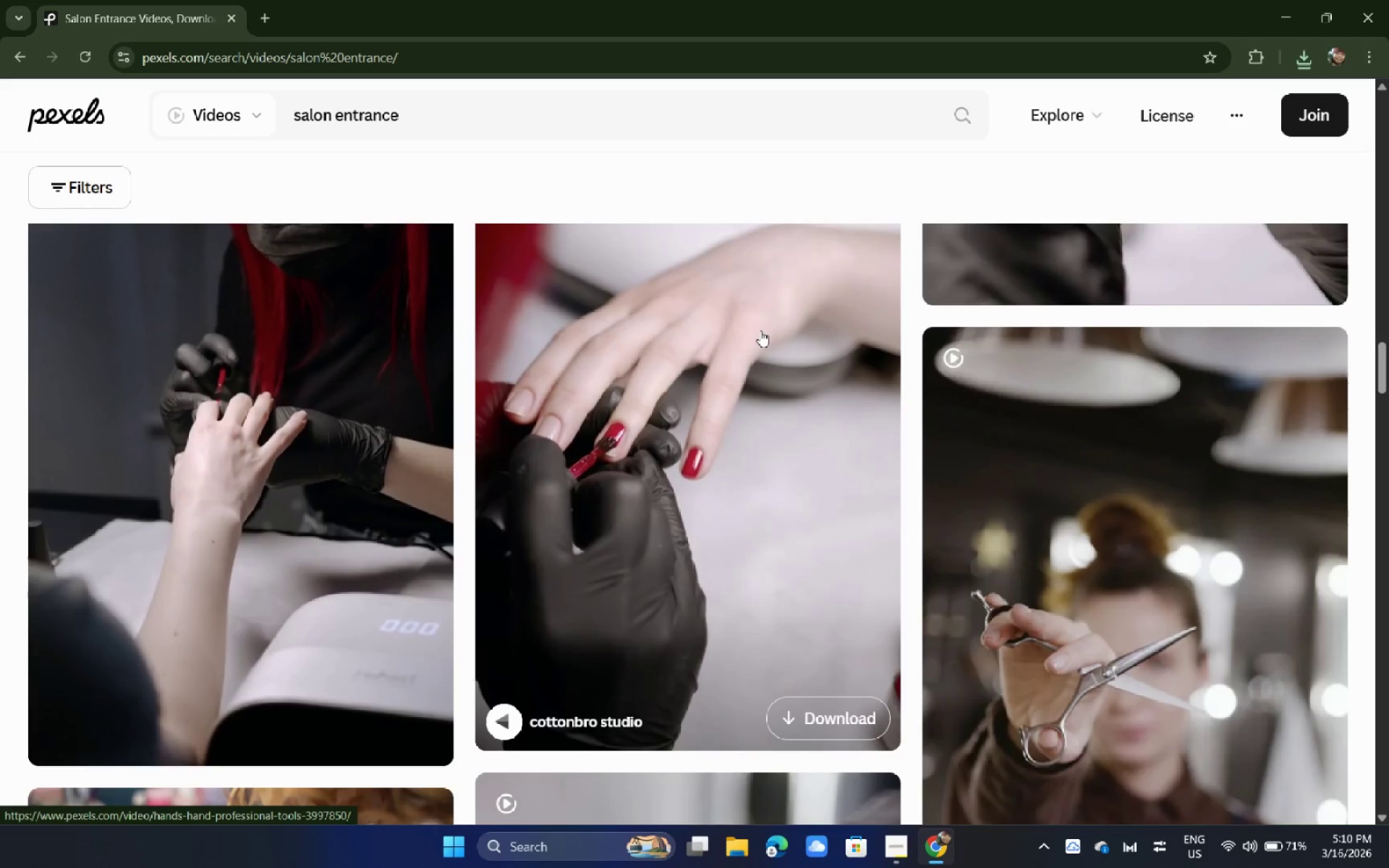 
scroll: coordinate [754, 352], scroll_direction: down, amount: 14.0
 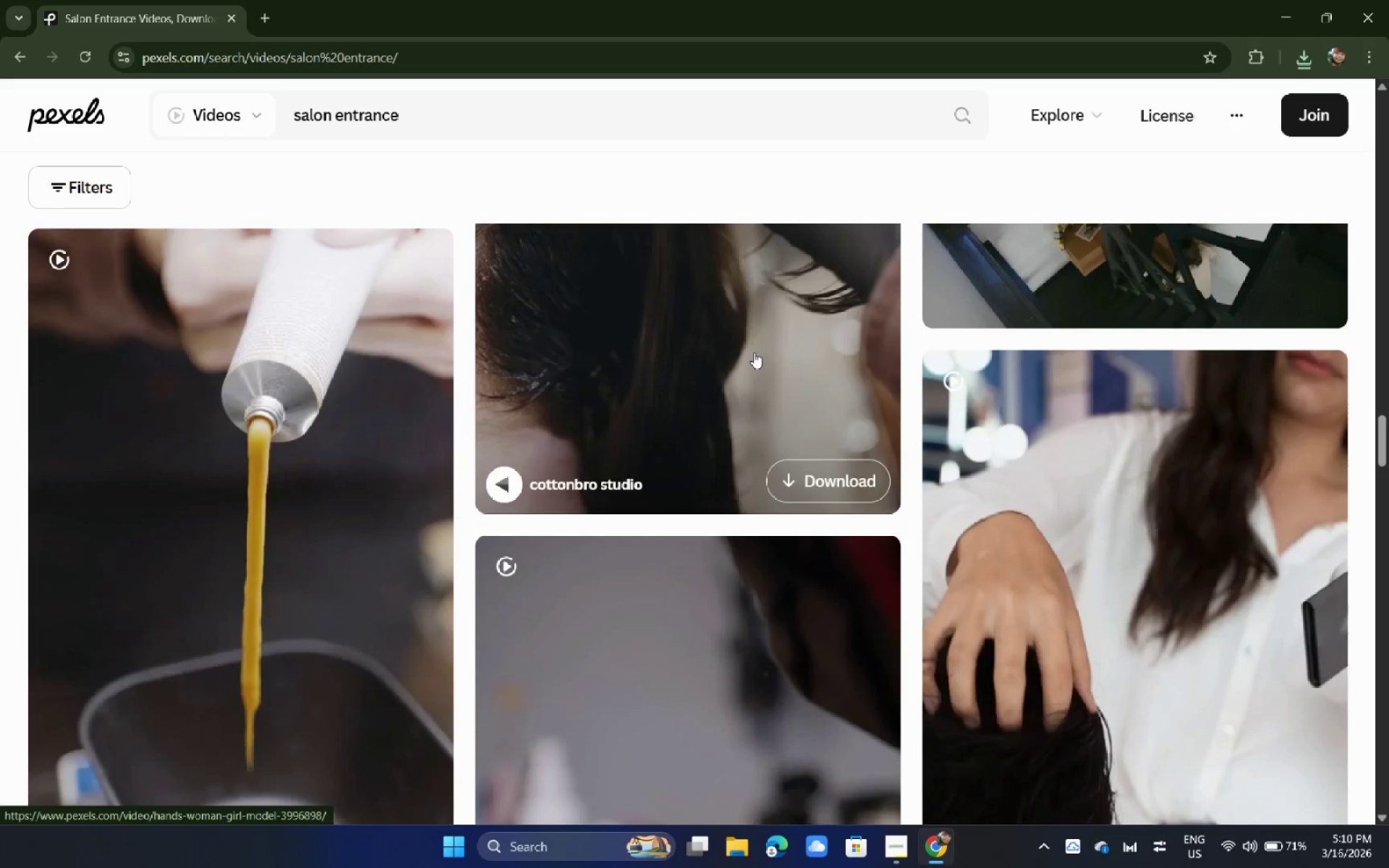 
scroll: coordinate [751, 346], scroll_direction: up, amount: 4.0
 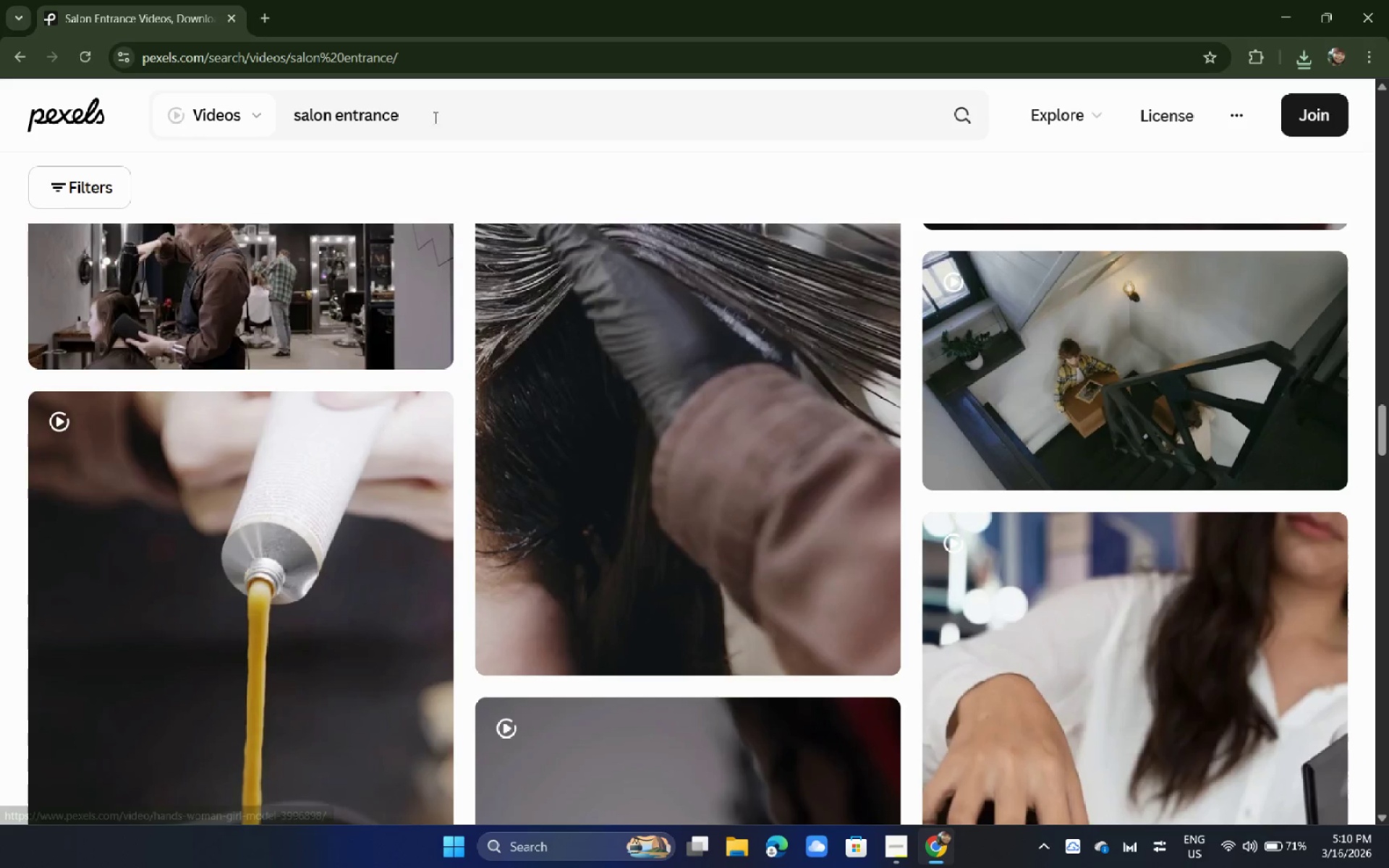 
left_click_drag(start_coordinate=[433, 116], to_coordinate=[254, 121])
 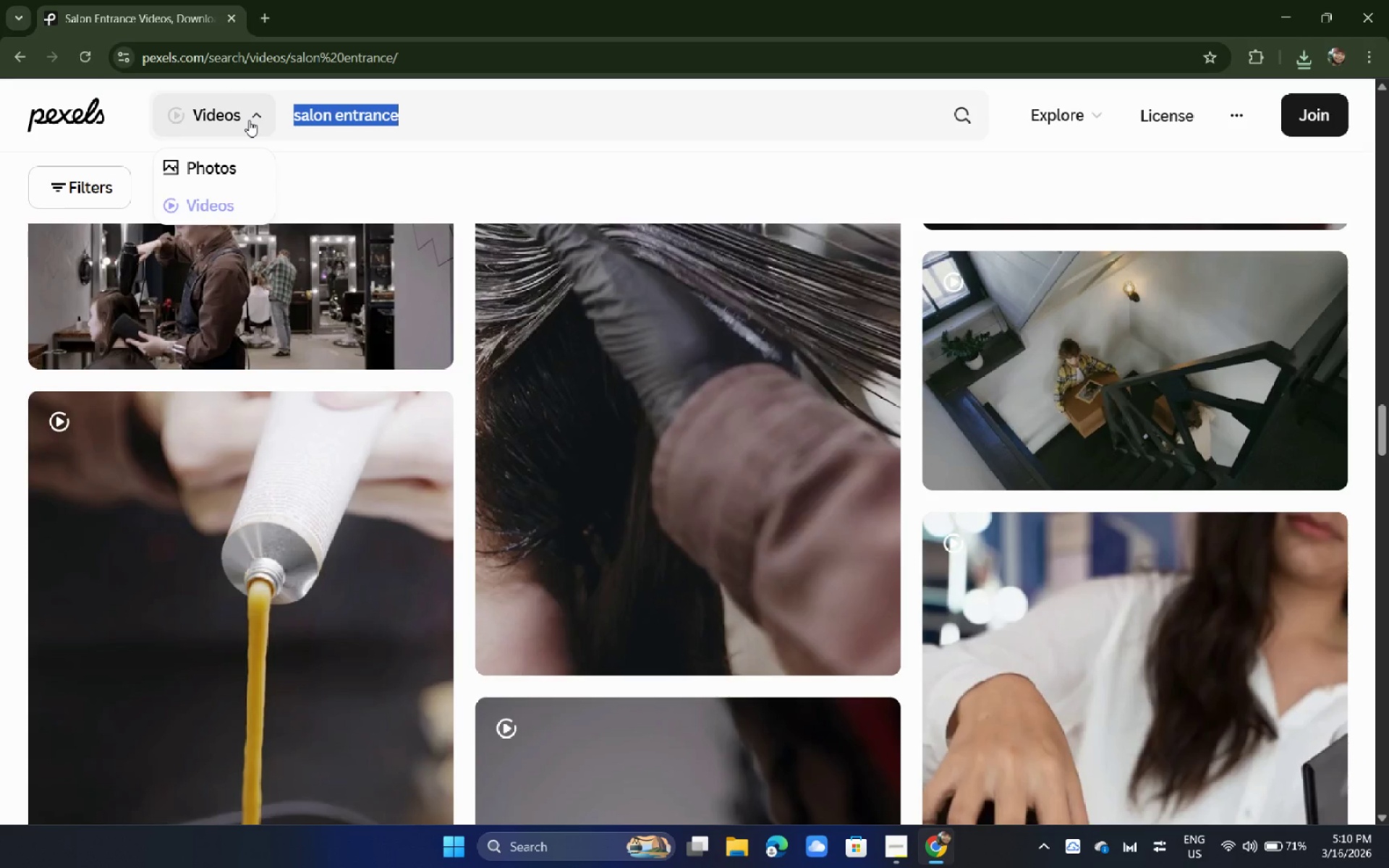 
type(smiling client)
 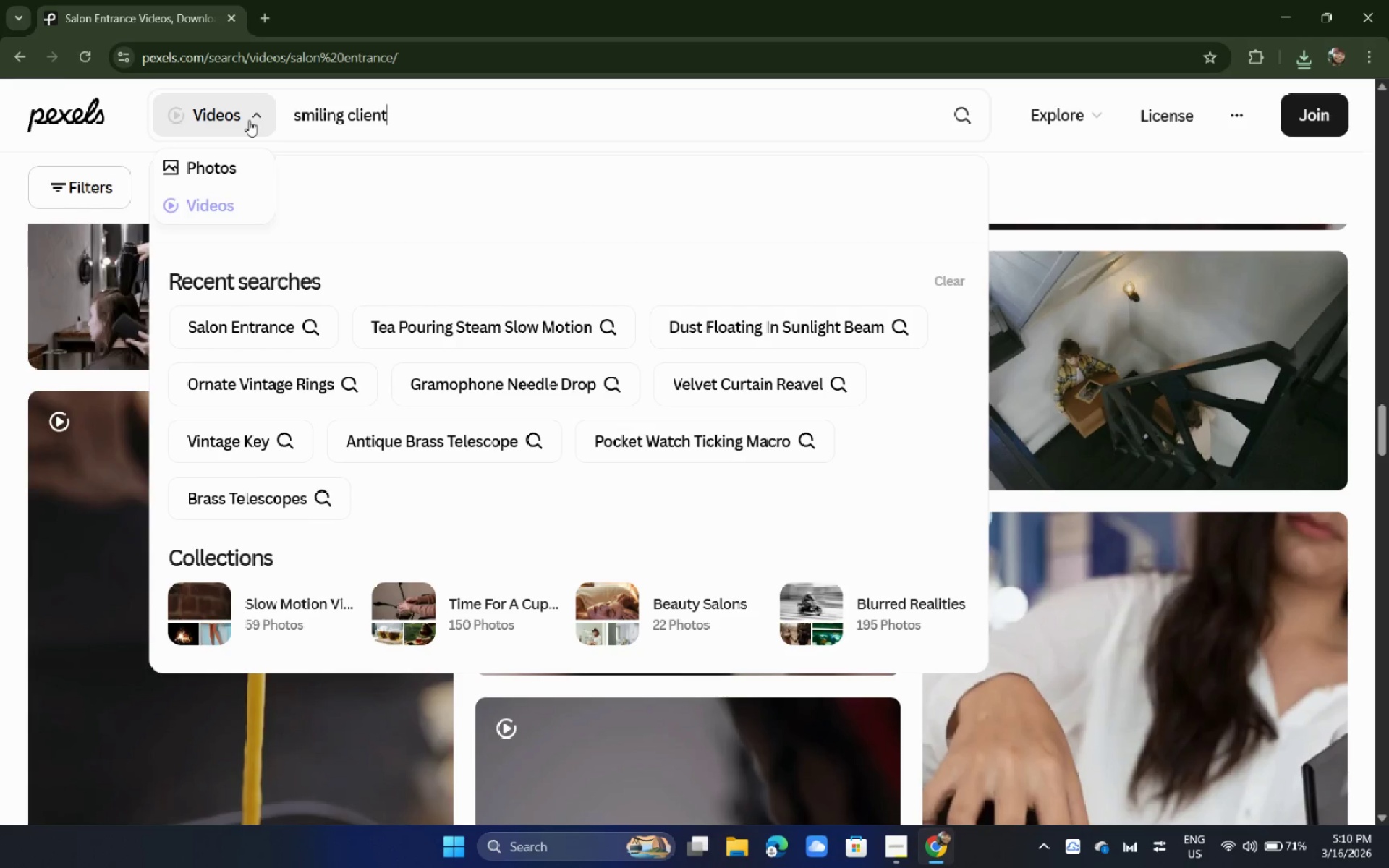 
key(Enter)
 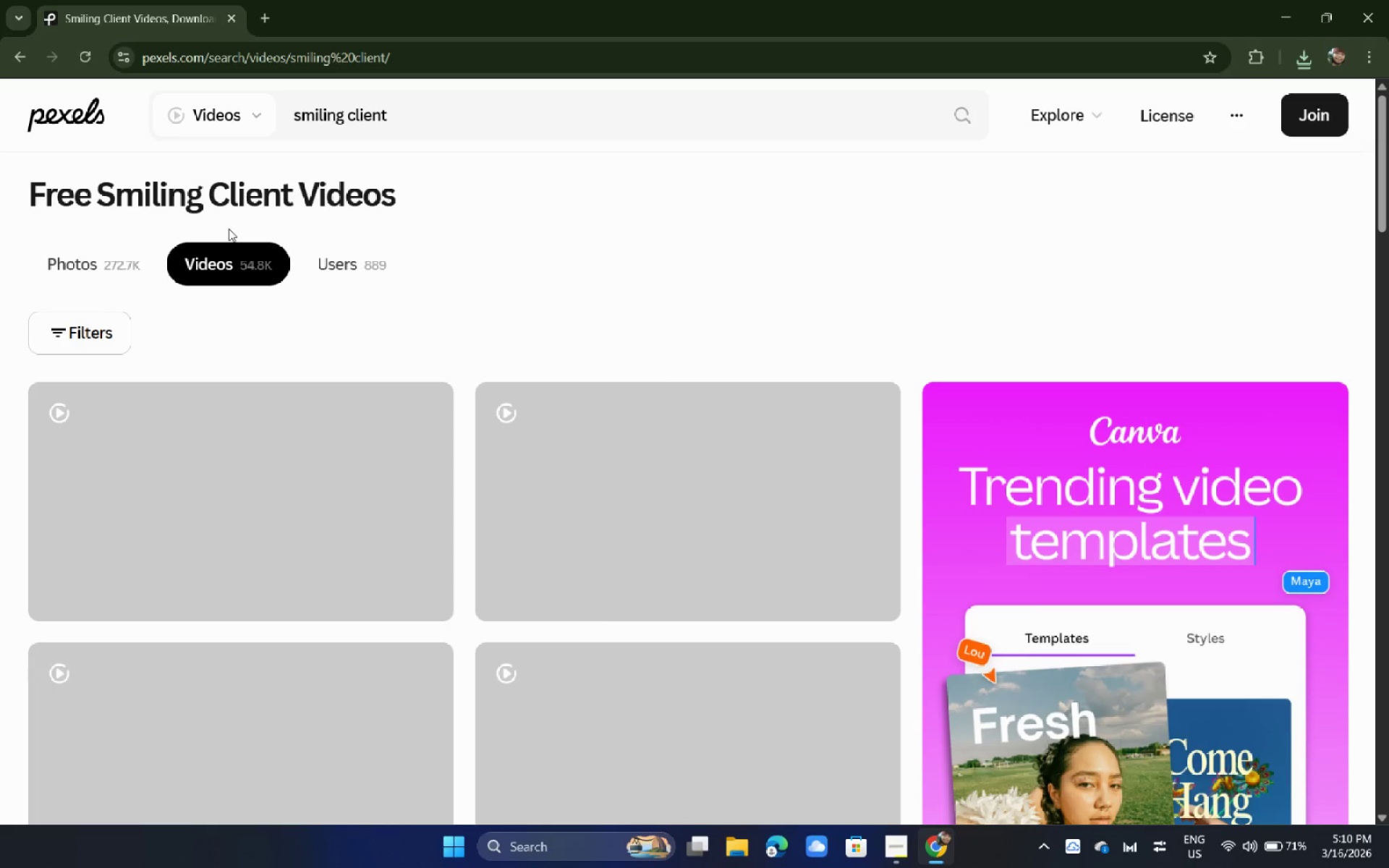 
scroll: coordinate [229, 228], scroll_direction: down, amount: 6.0
 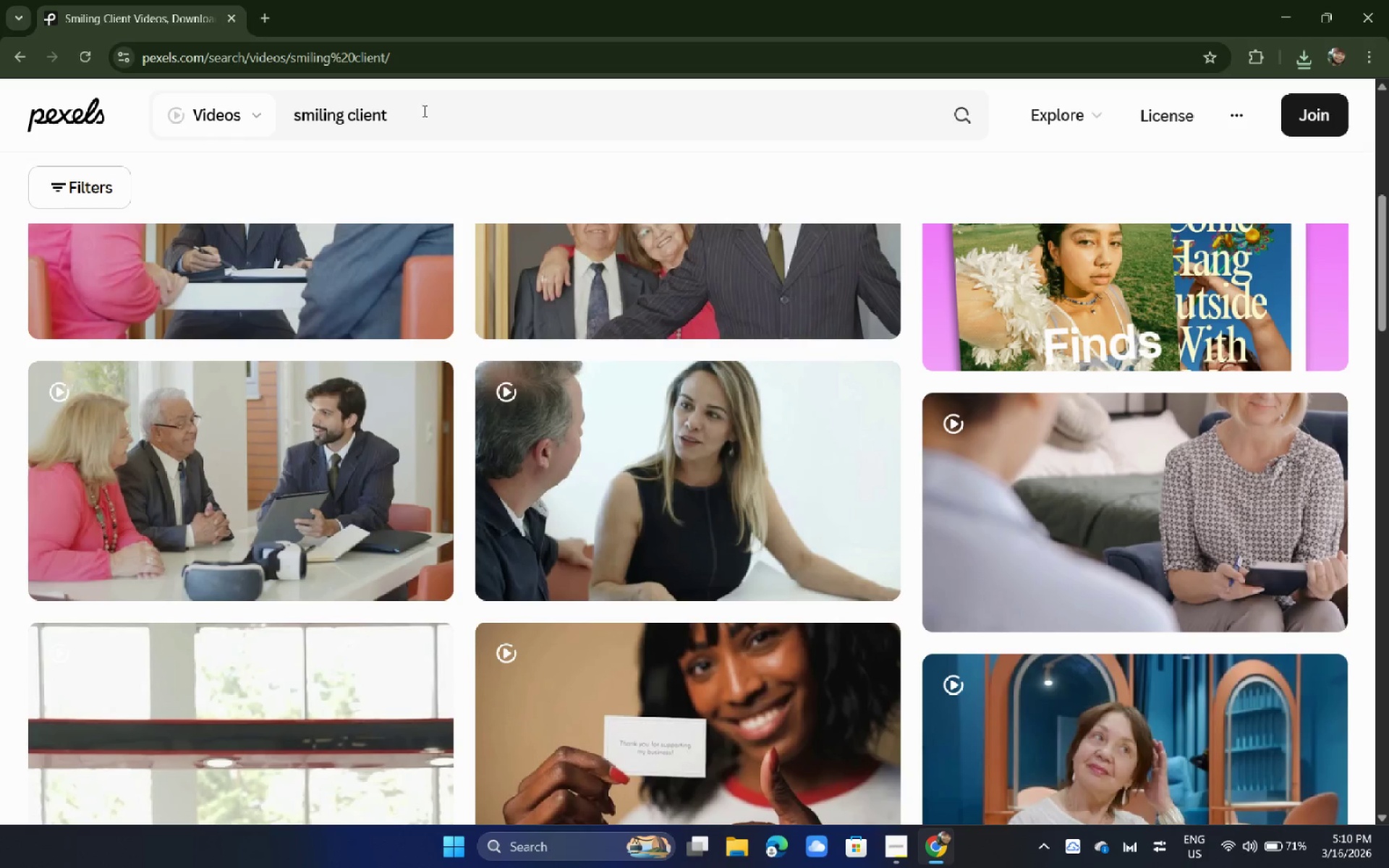 
left_click([445, 114])
 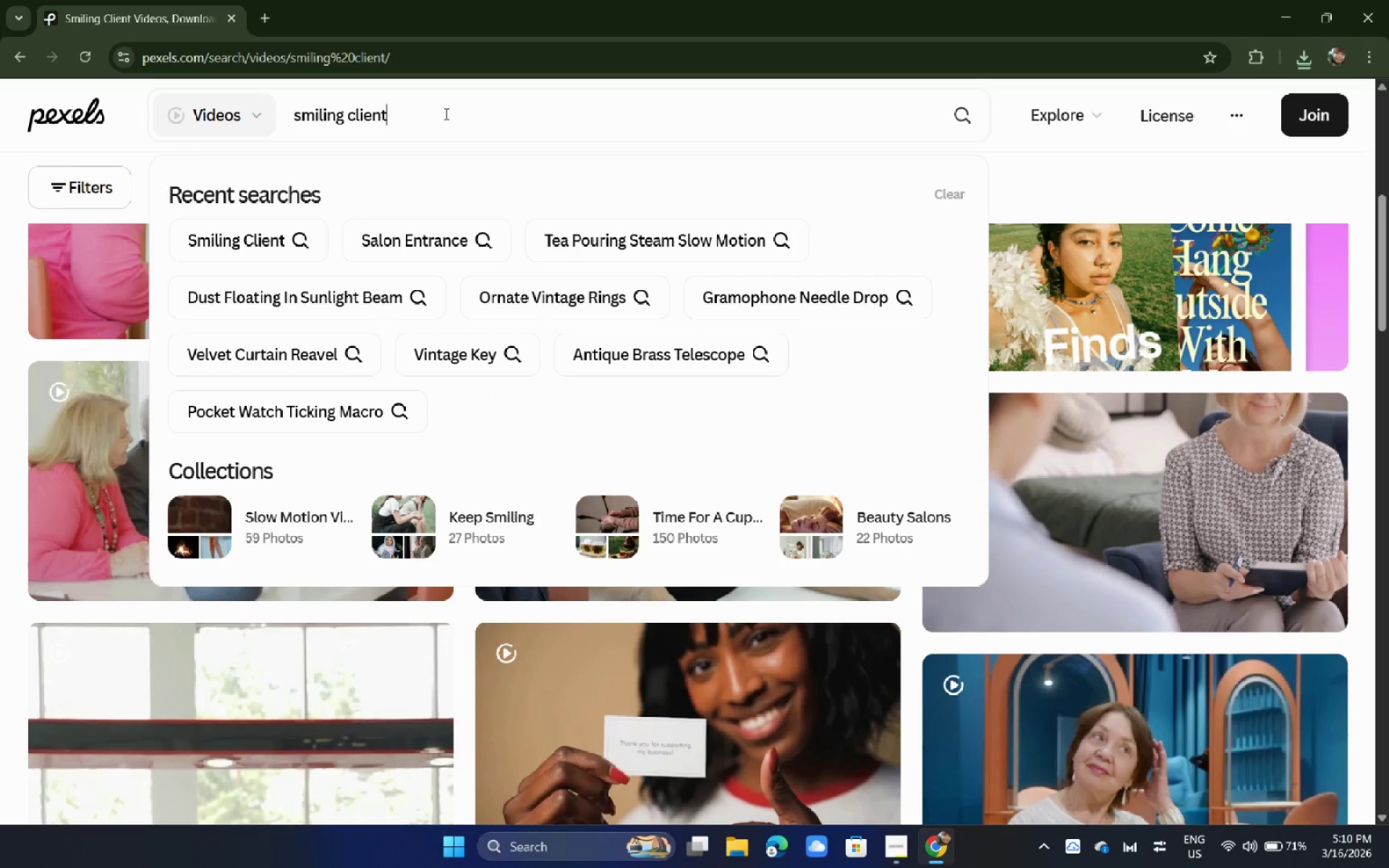 
type( in salon)
 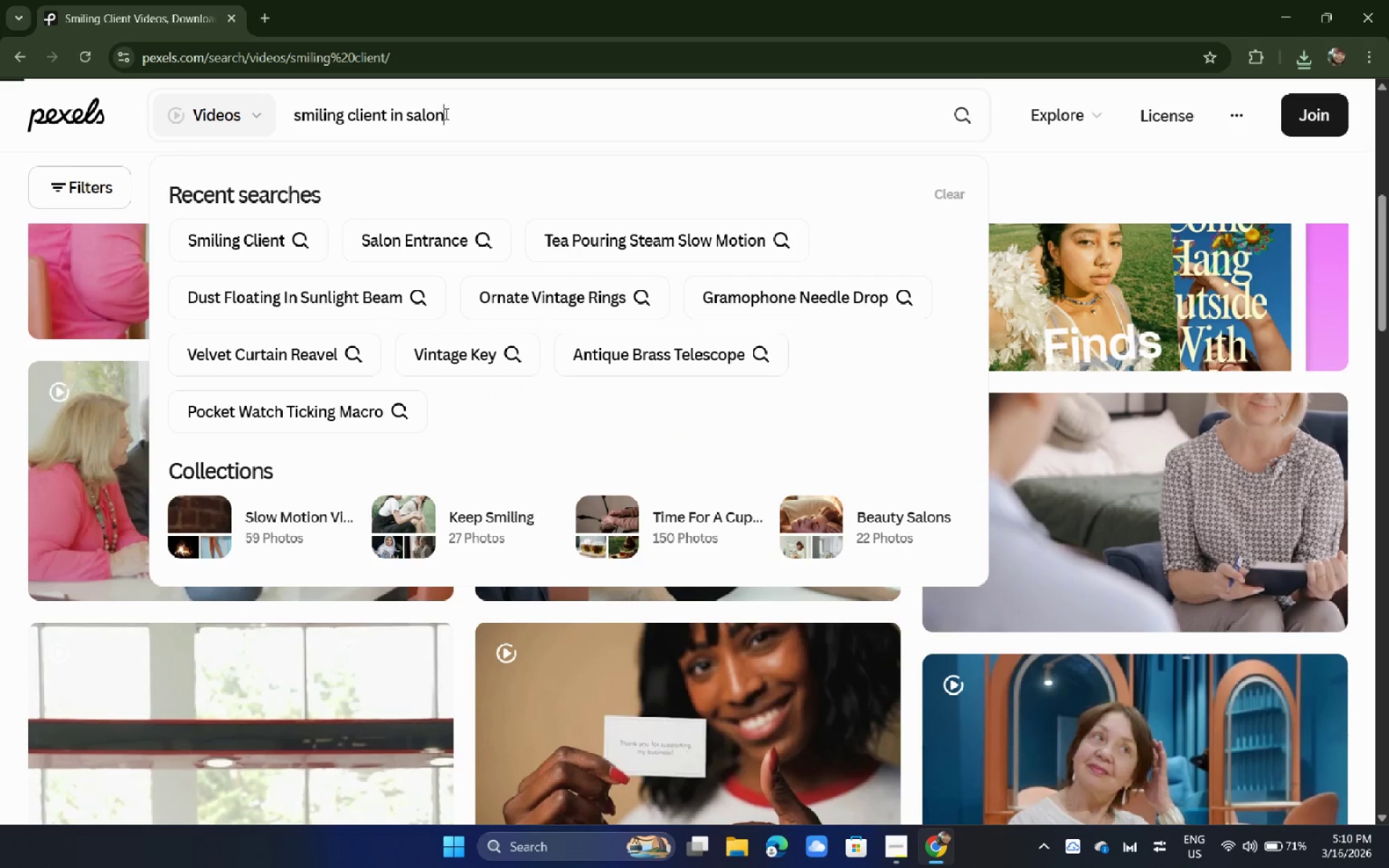 
key(Enter)
 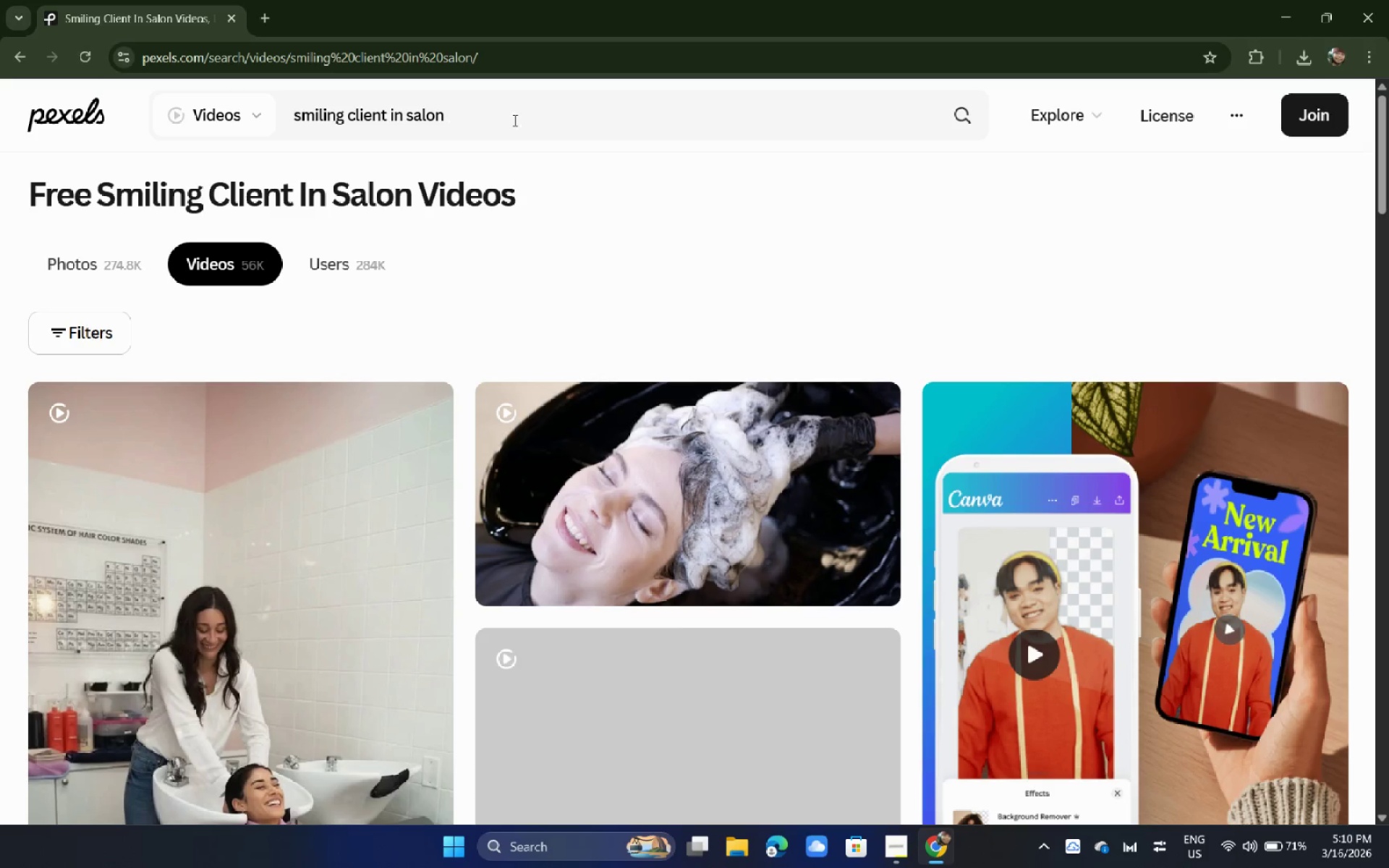 
scroll: coordinate [533, 145], scroll_direction: down, amount: 5.0
 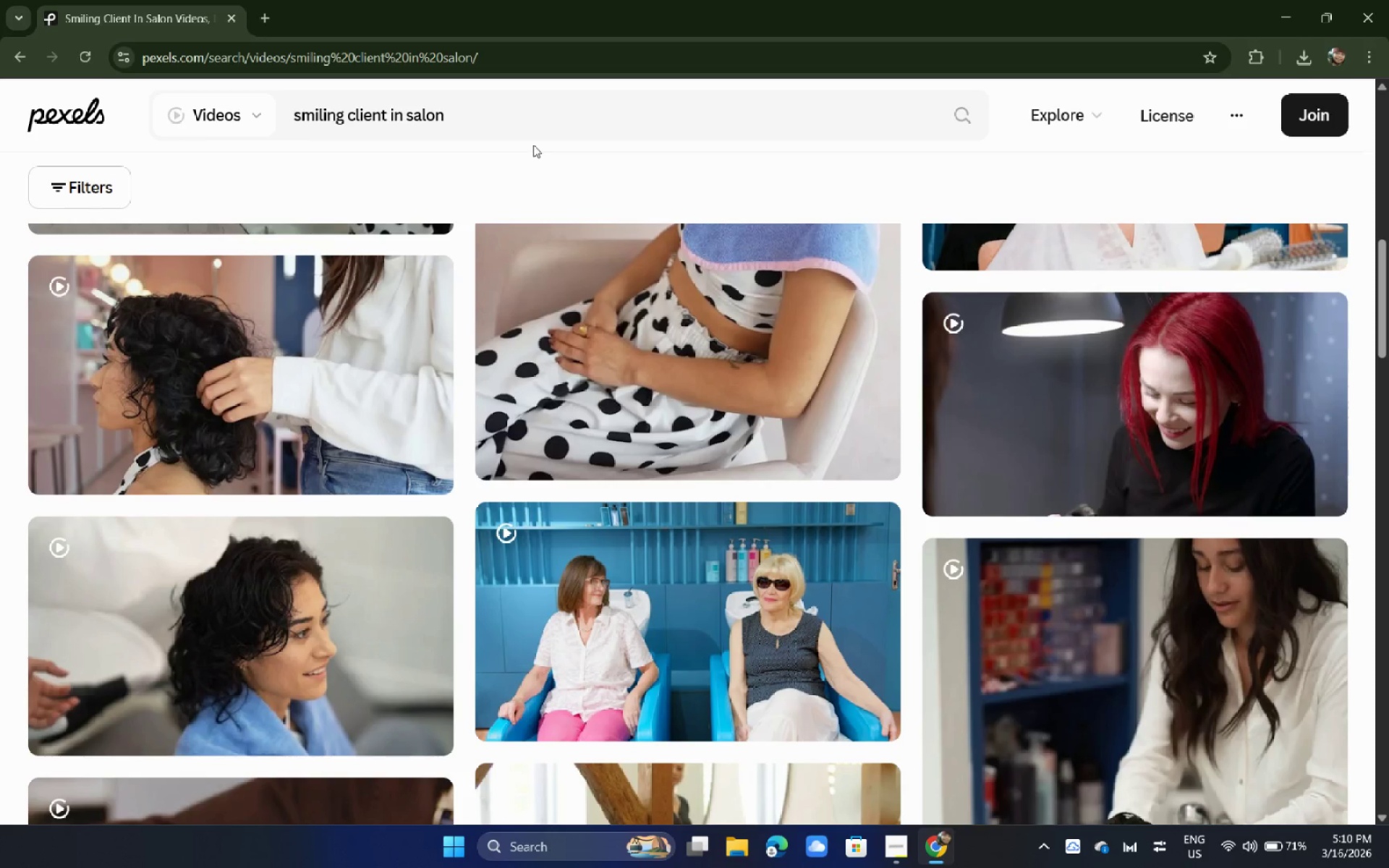 
left_click([608, 573])
 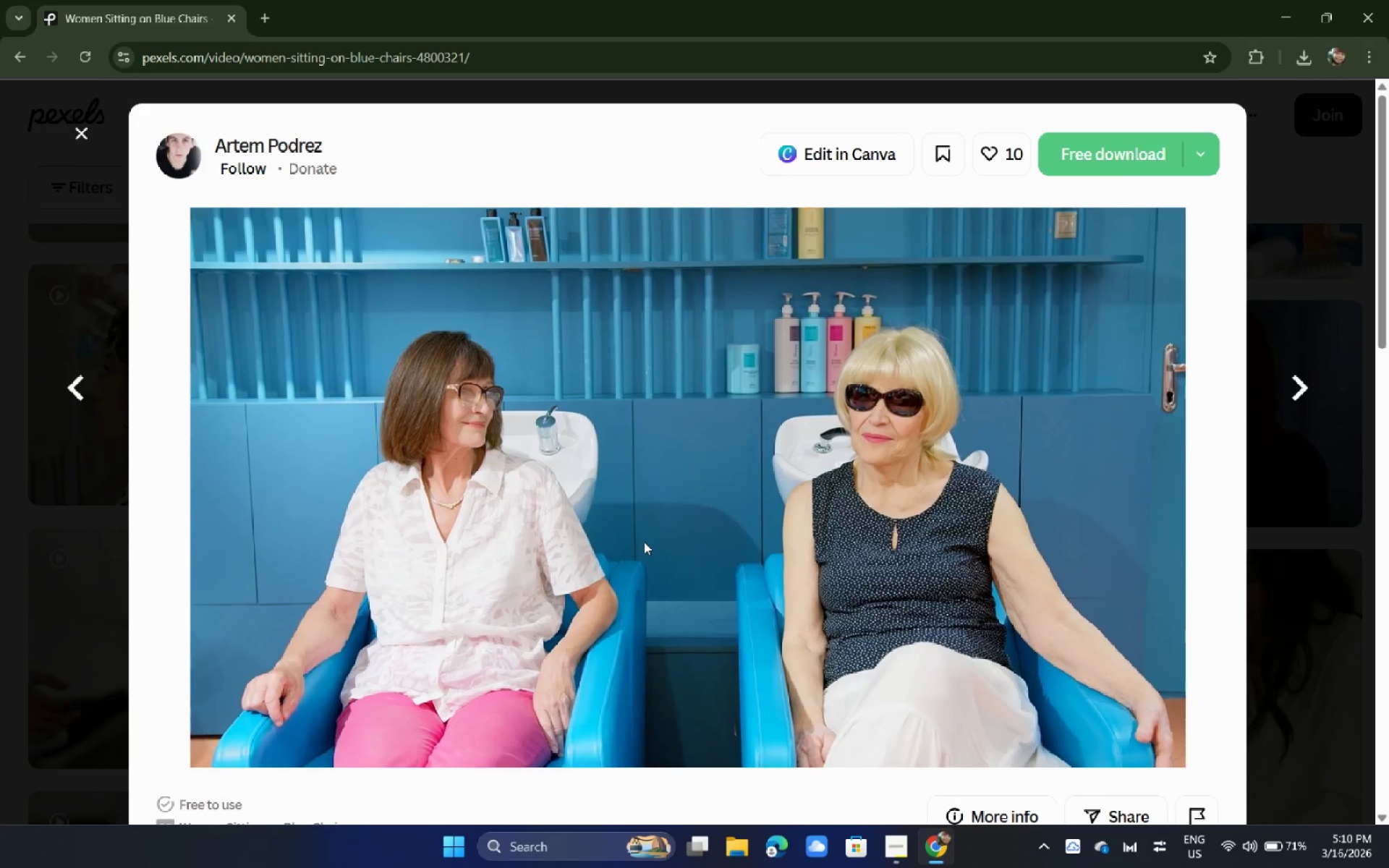 
wait(6.81)
 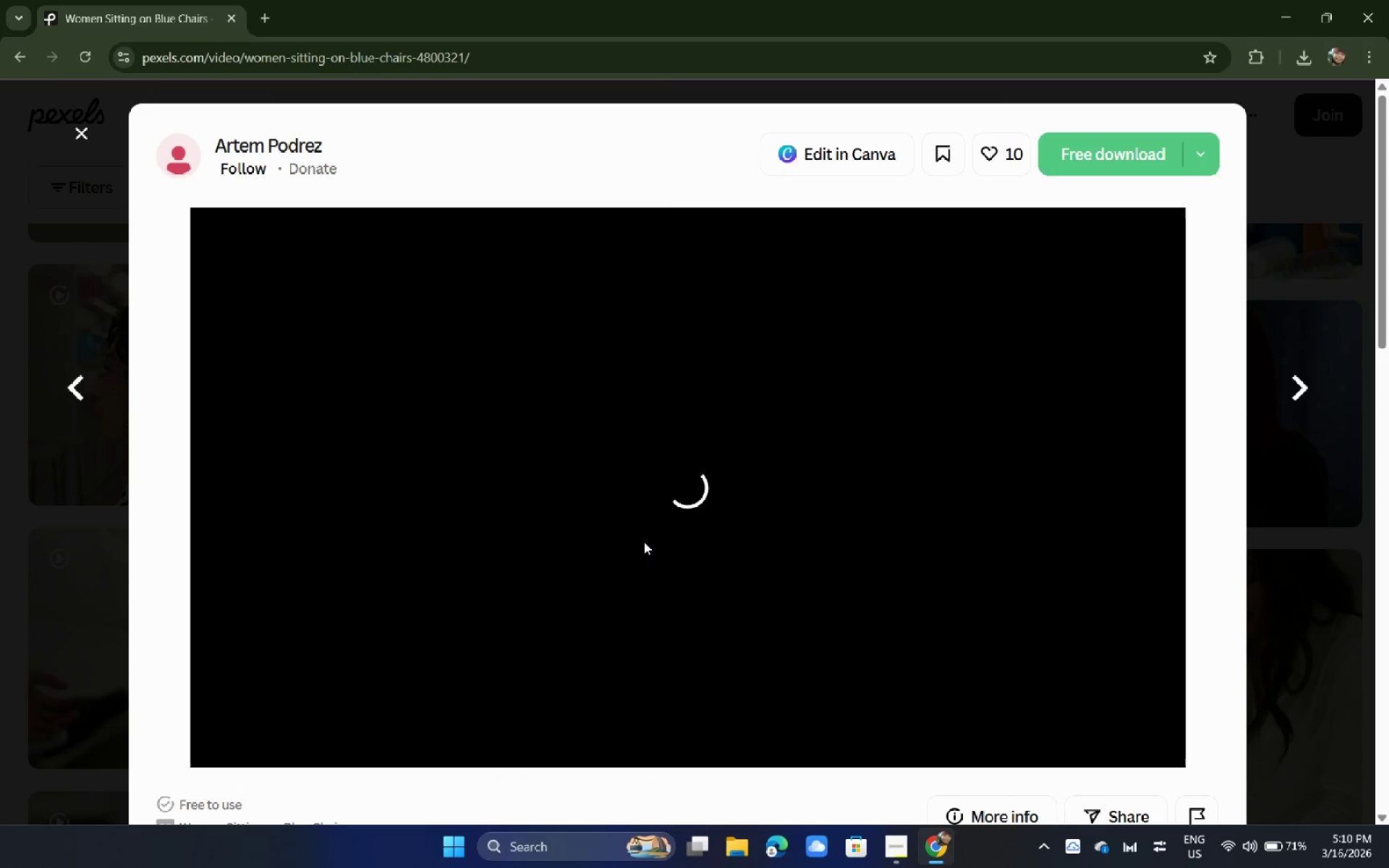 
left_click([644, 731])
 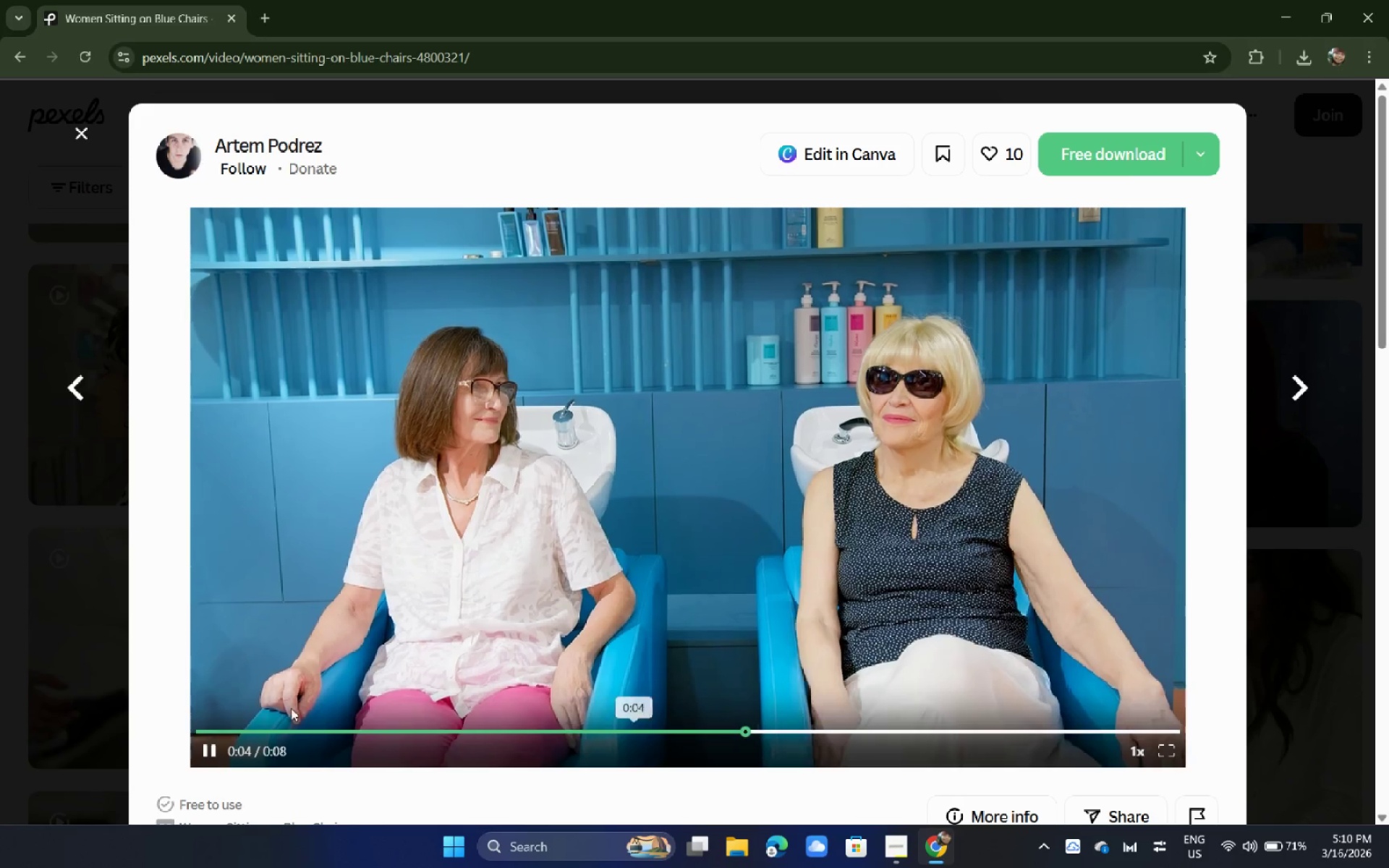 
scroll: coordinate [222, 592], scroll_direction: down, amount: 12.0
 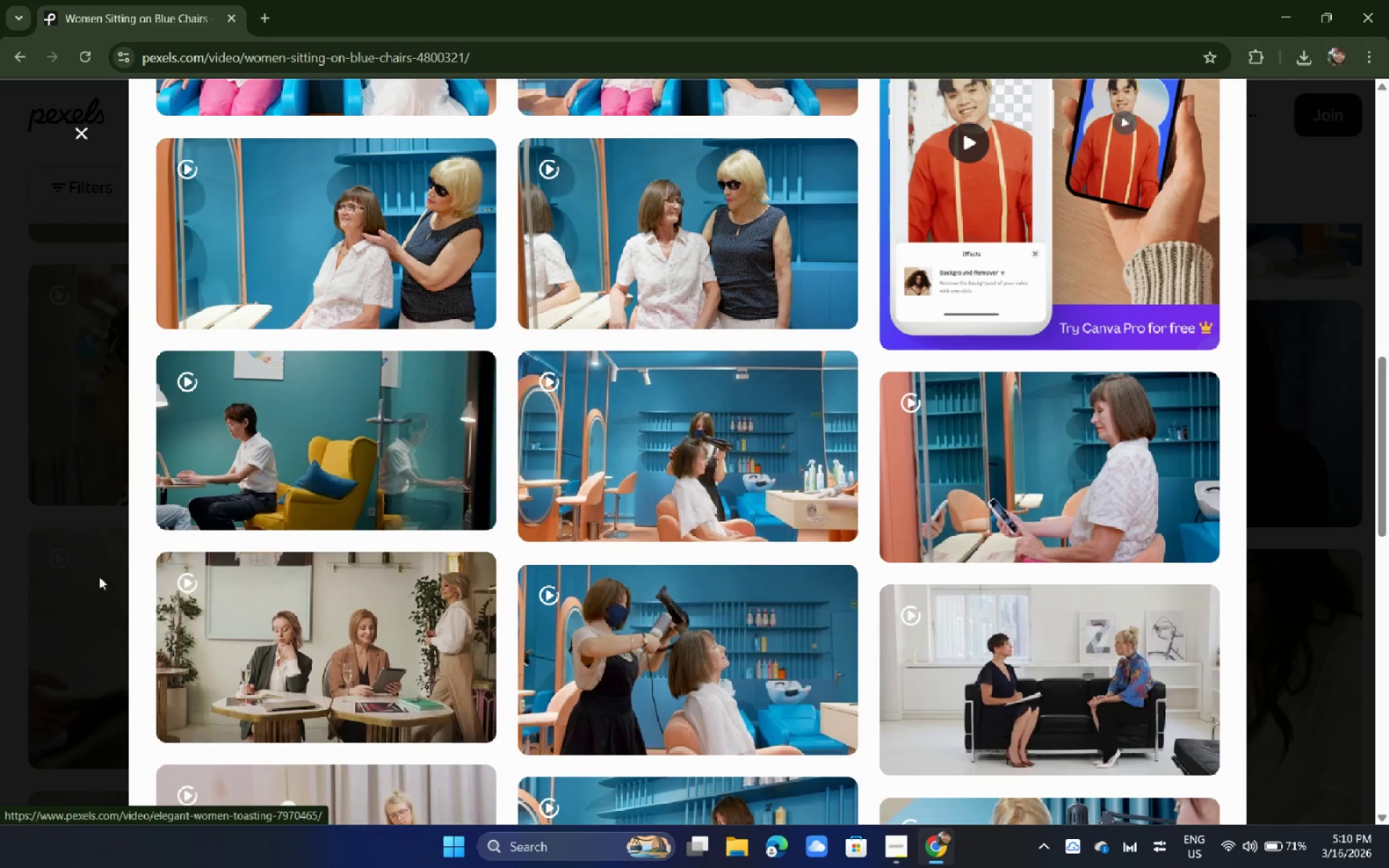 
left_click([0, 553])
 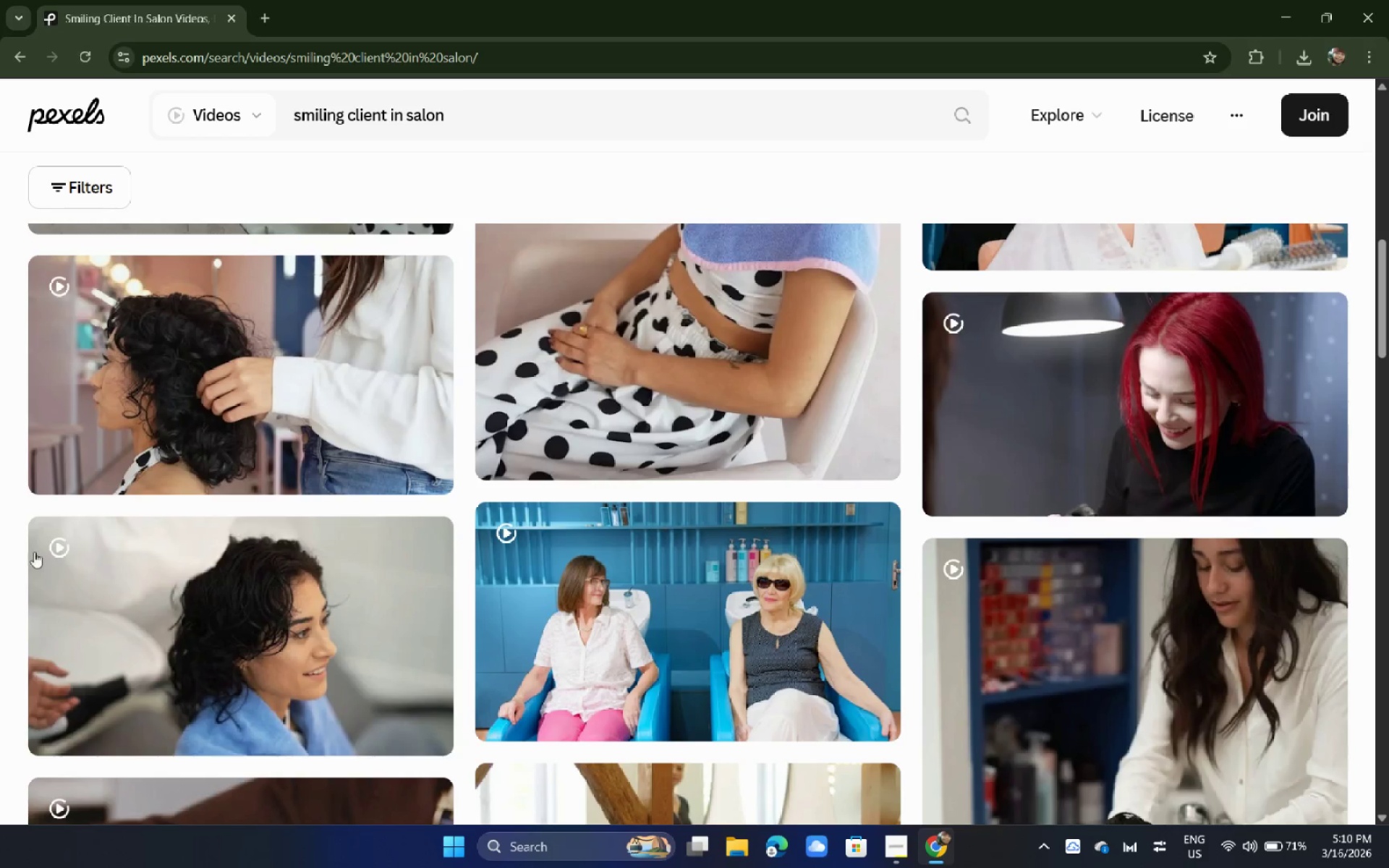 
scroll: coordinate [36, 552], scroll_direction: down, amount: 3.0
 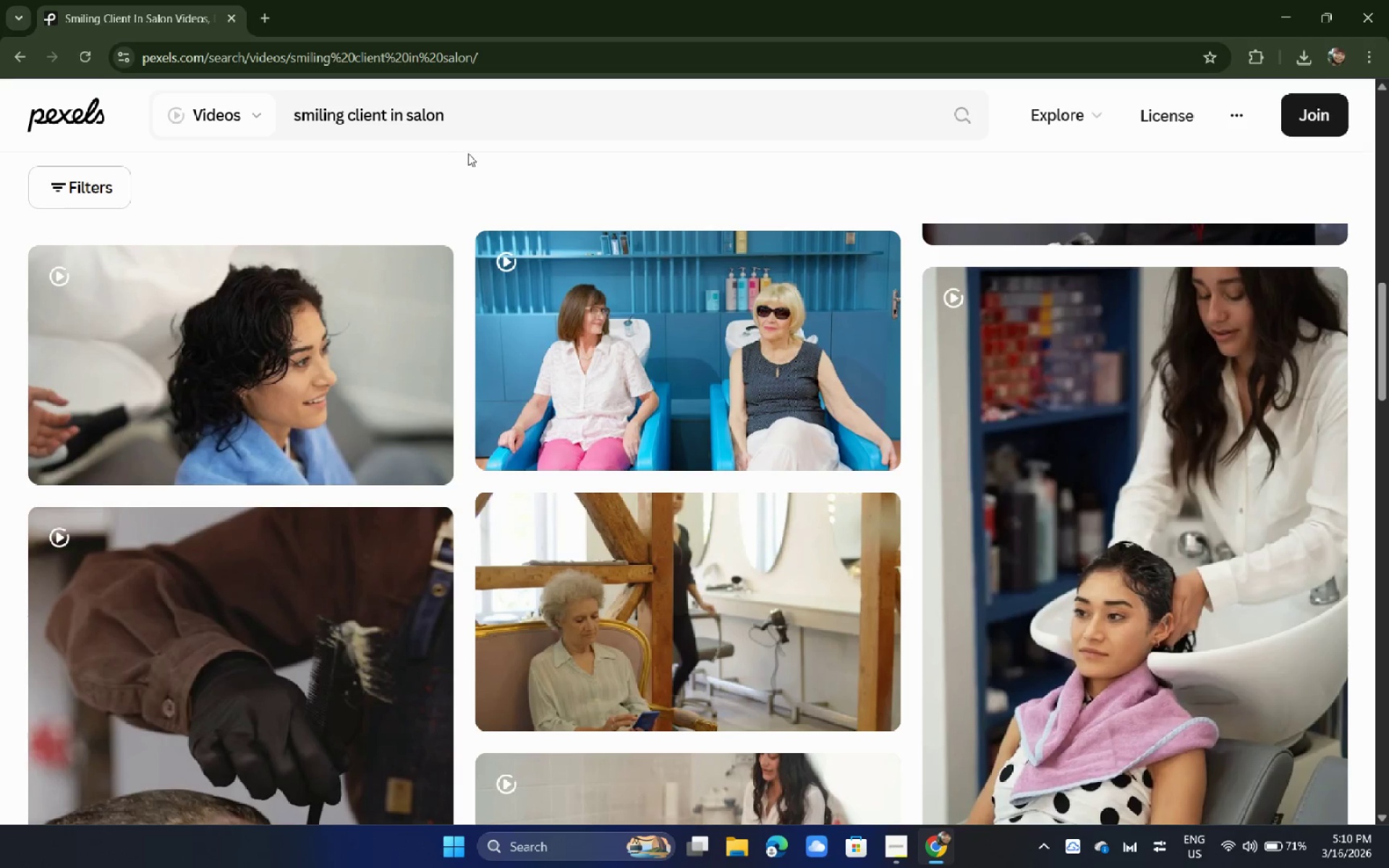 
left_click_drag(start_coordinate=[483, 109], to_coordinate=[260, 110])
 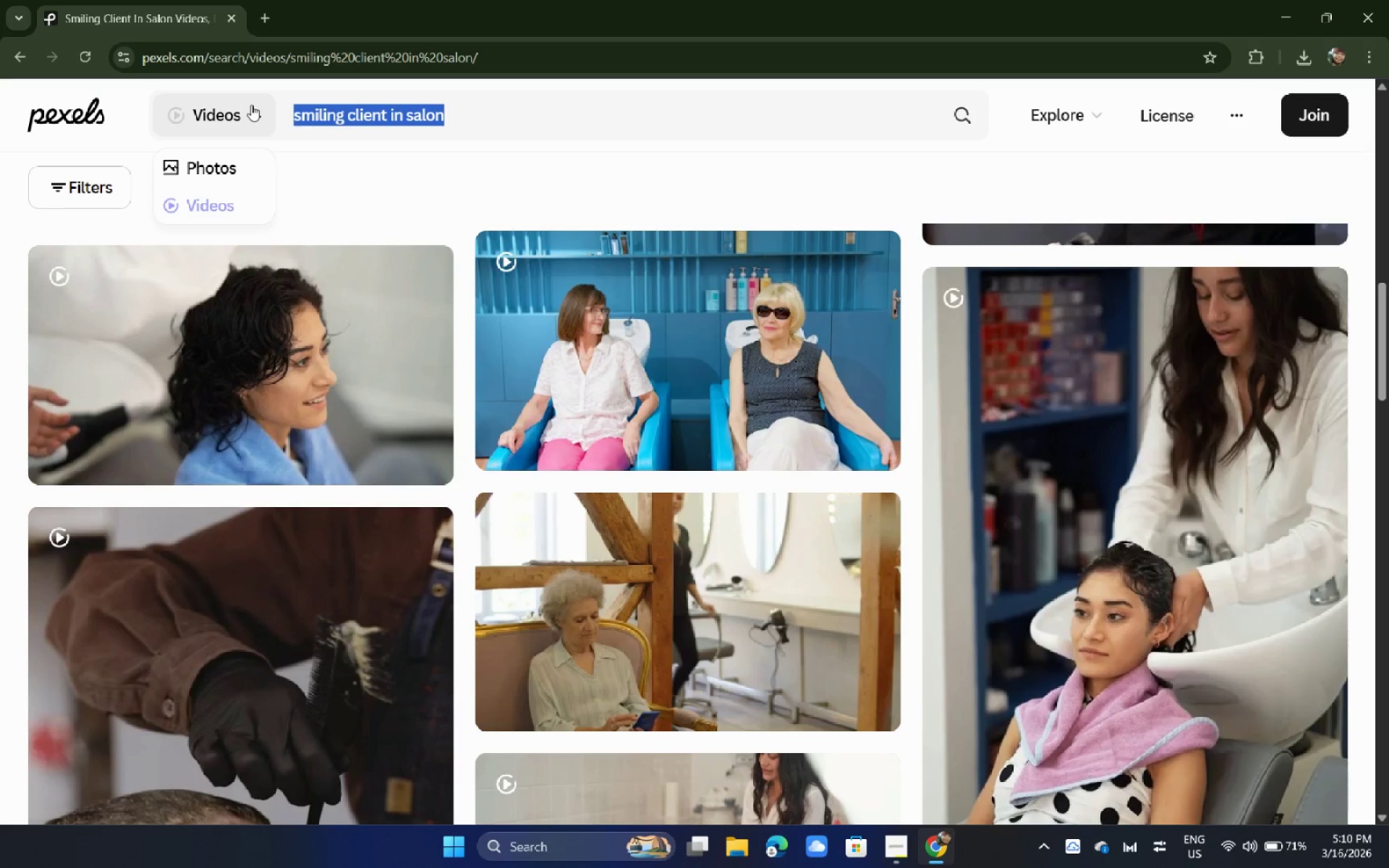 
type(salon rnt)
key(Backspace)
key(Backspace)
key(Backspace)
 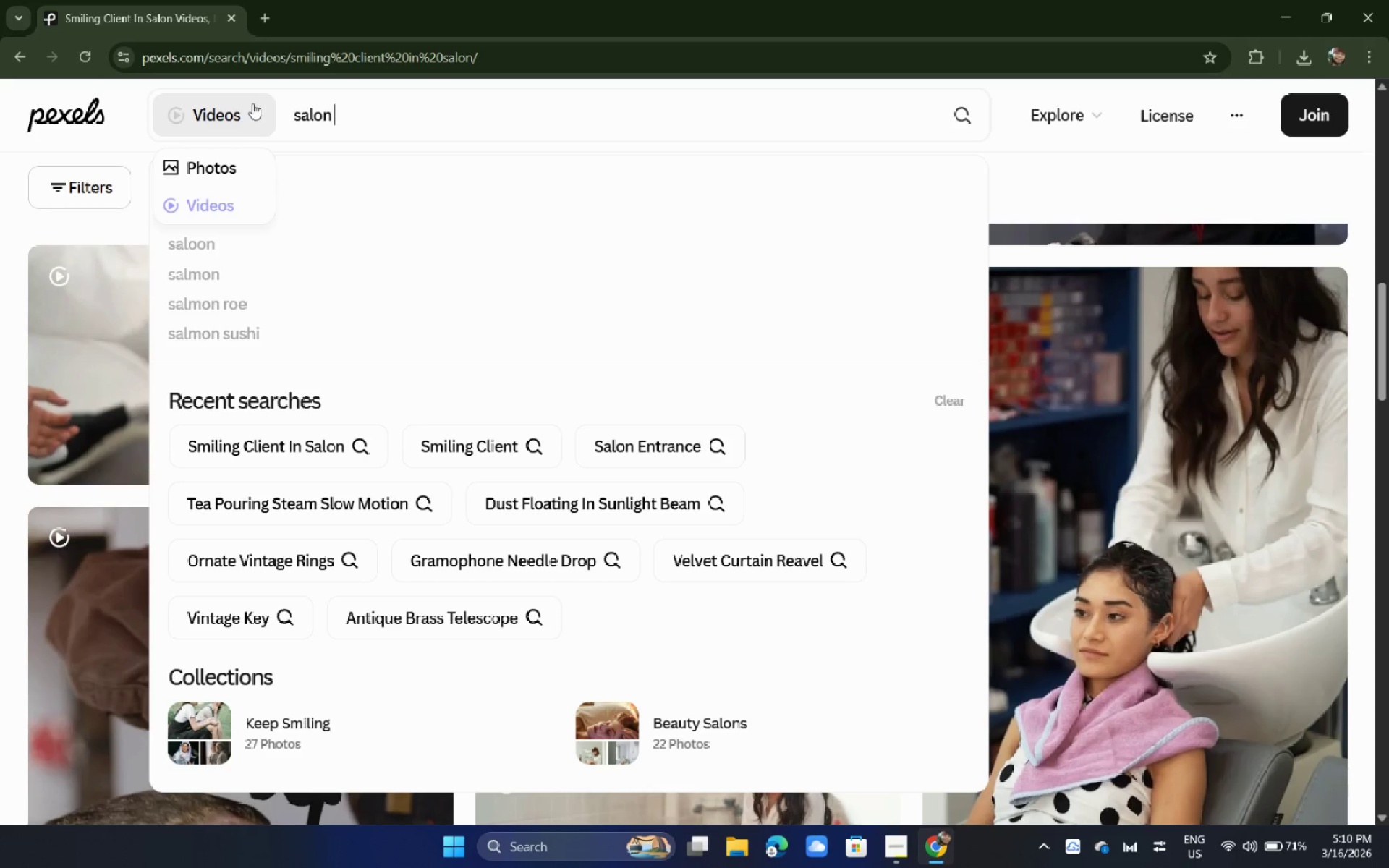 
left_click([0, 510])
 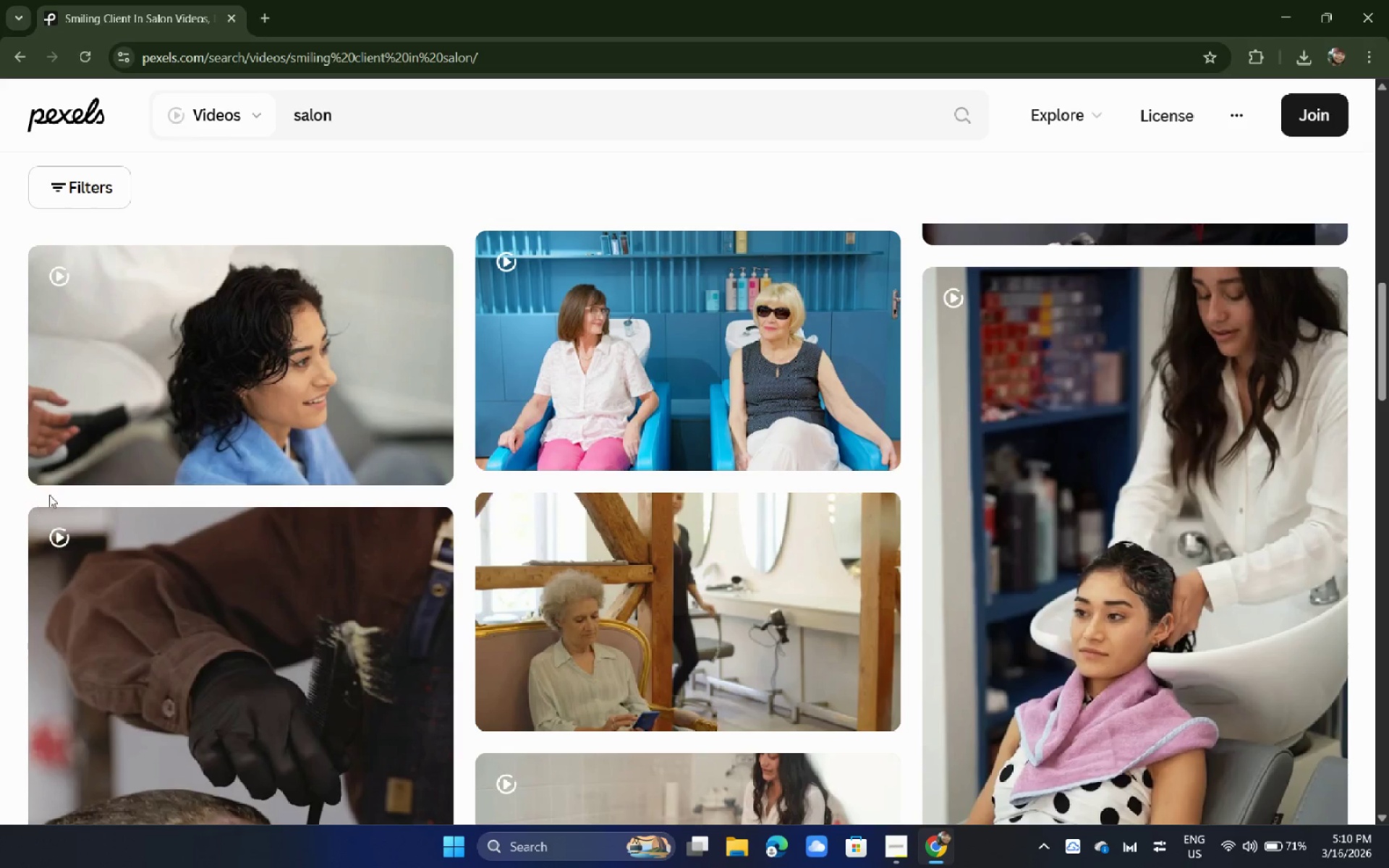 
scroll: coordinate [53, 490], scroll_direction: up, amount: 10.0
 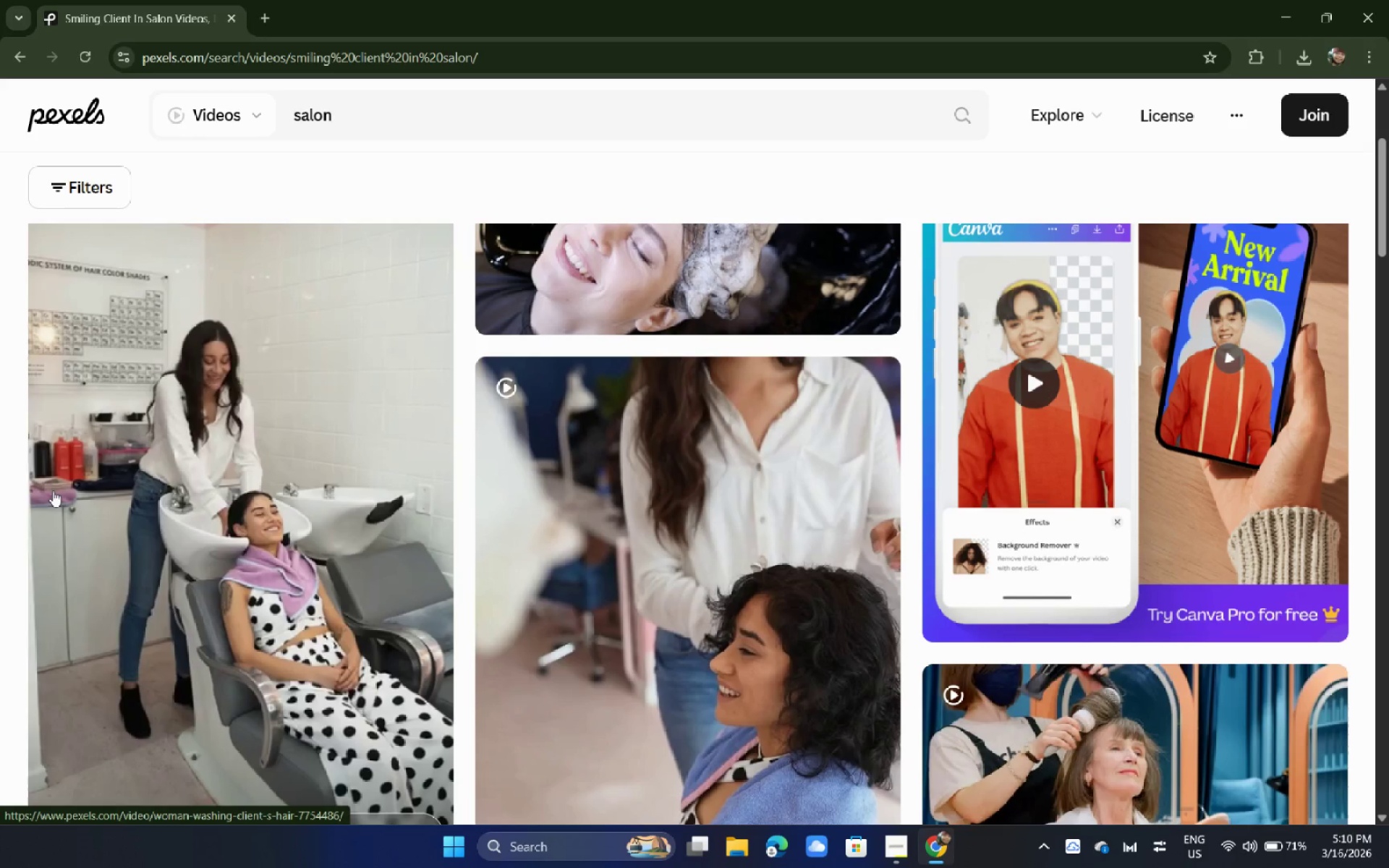 
scroll: coordinate [614, 485], scroll_direction: down, amount: 9.0
 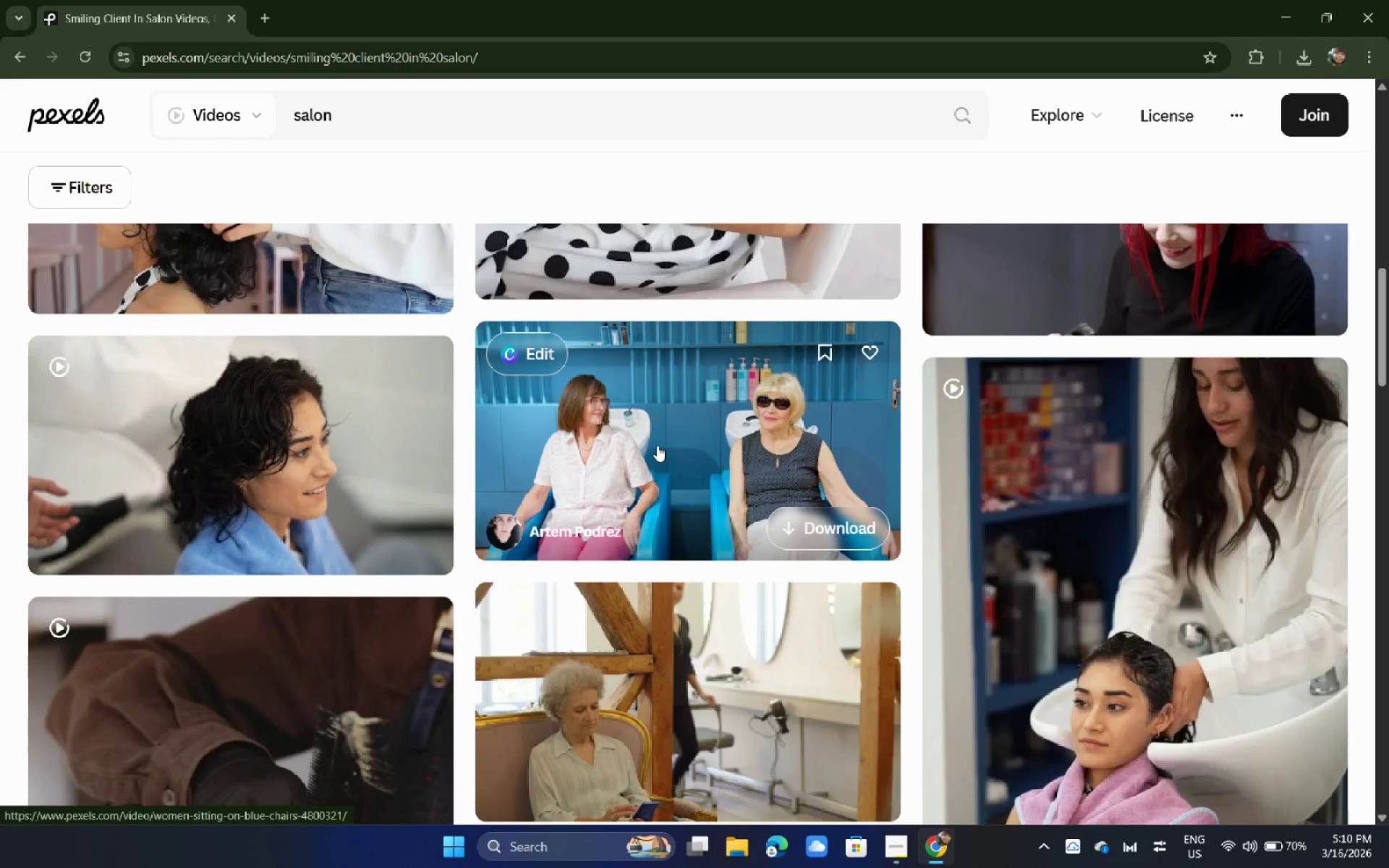 
left_click([662, 445])
 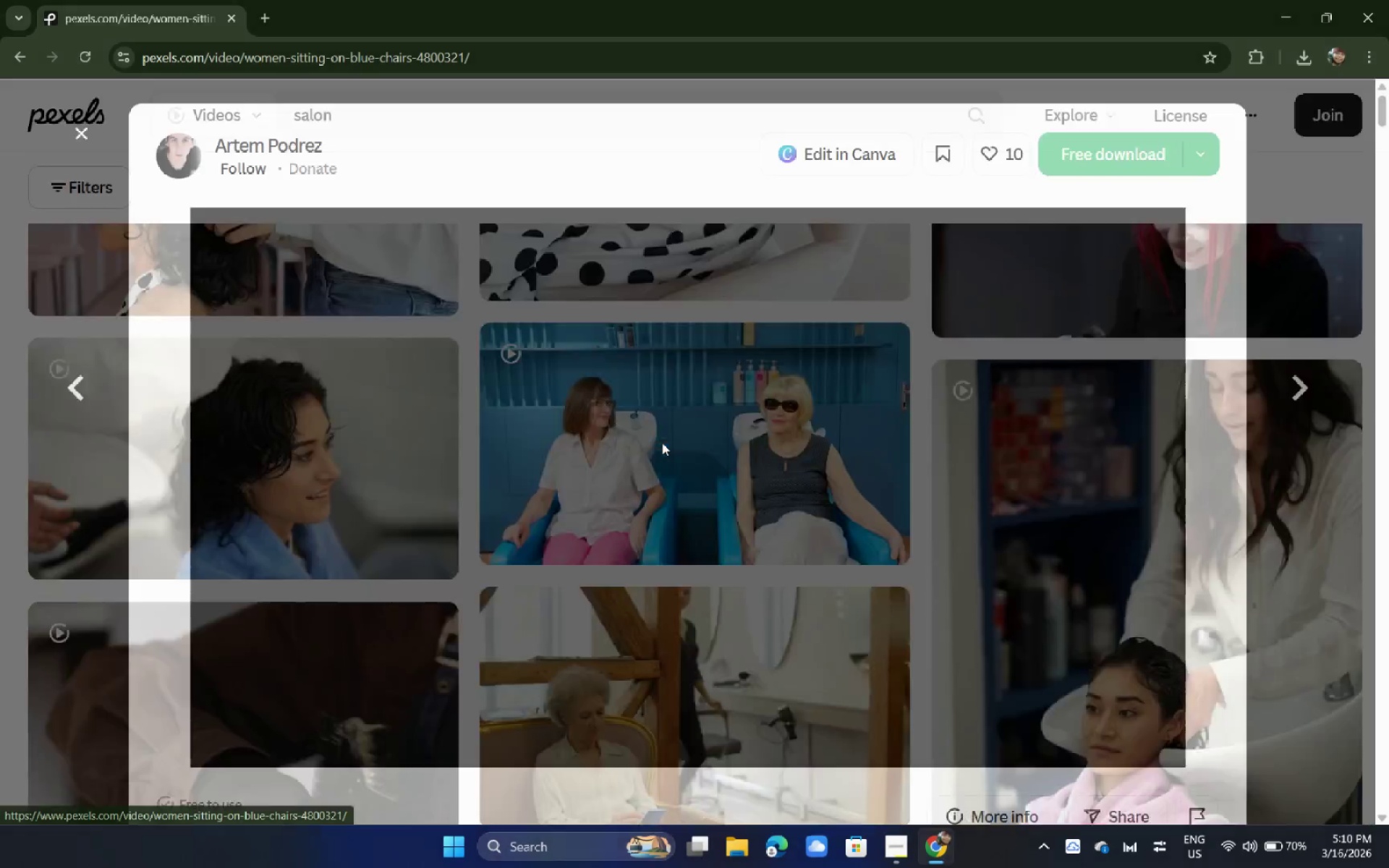 
scroll: coordinate [558, 476], scroll_direction: down, amount: 12.0
 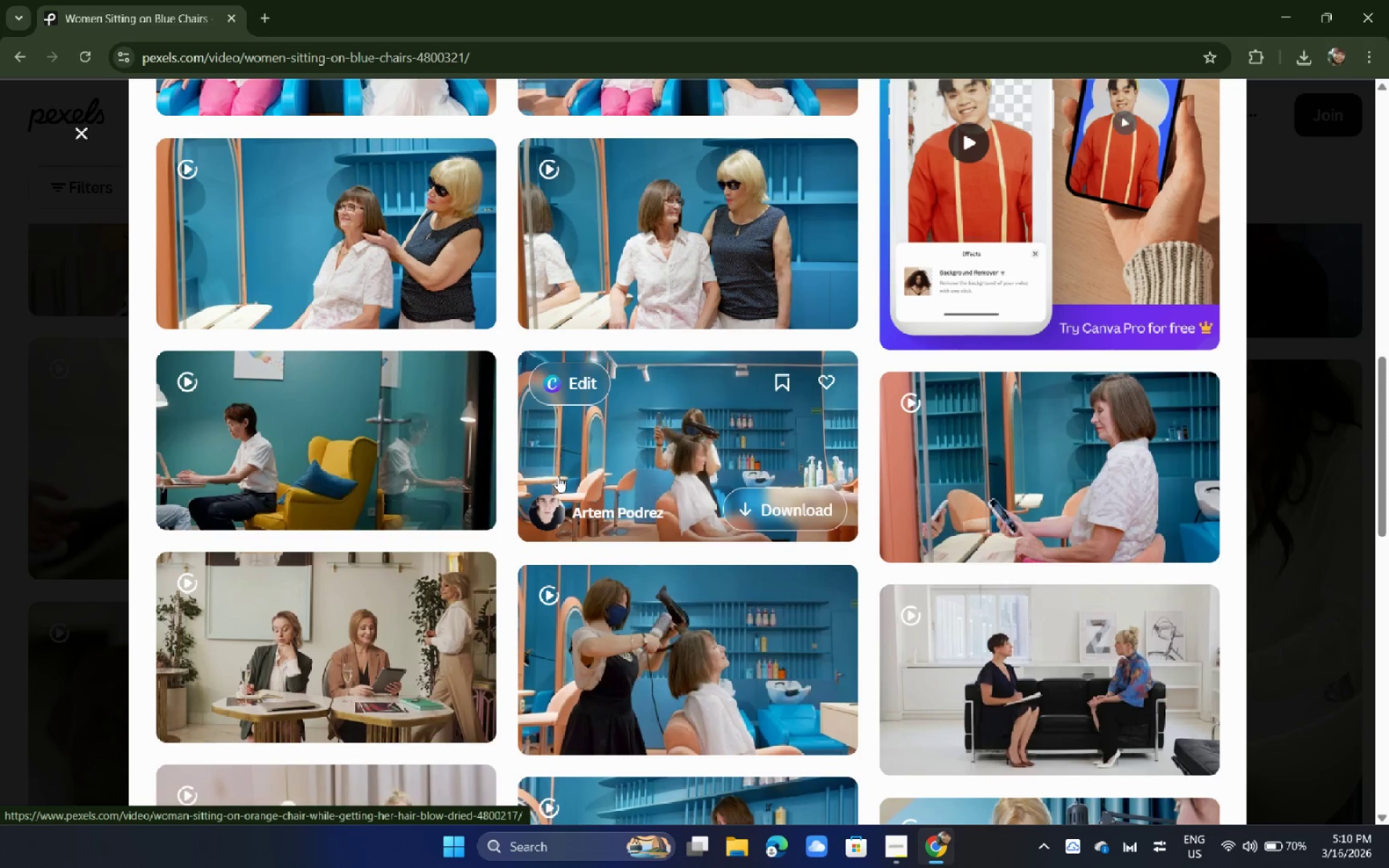 
scroll: coordinate [558, 476], scroll_direction: up, amount: 4.0
 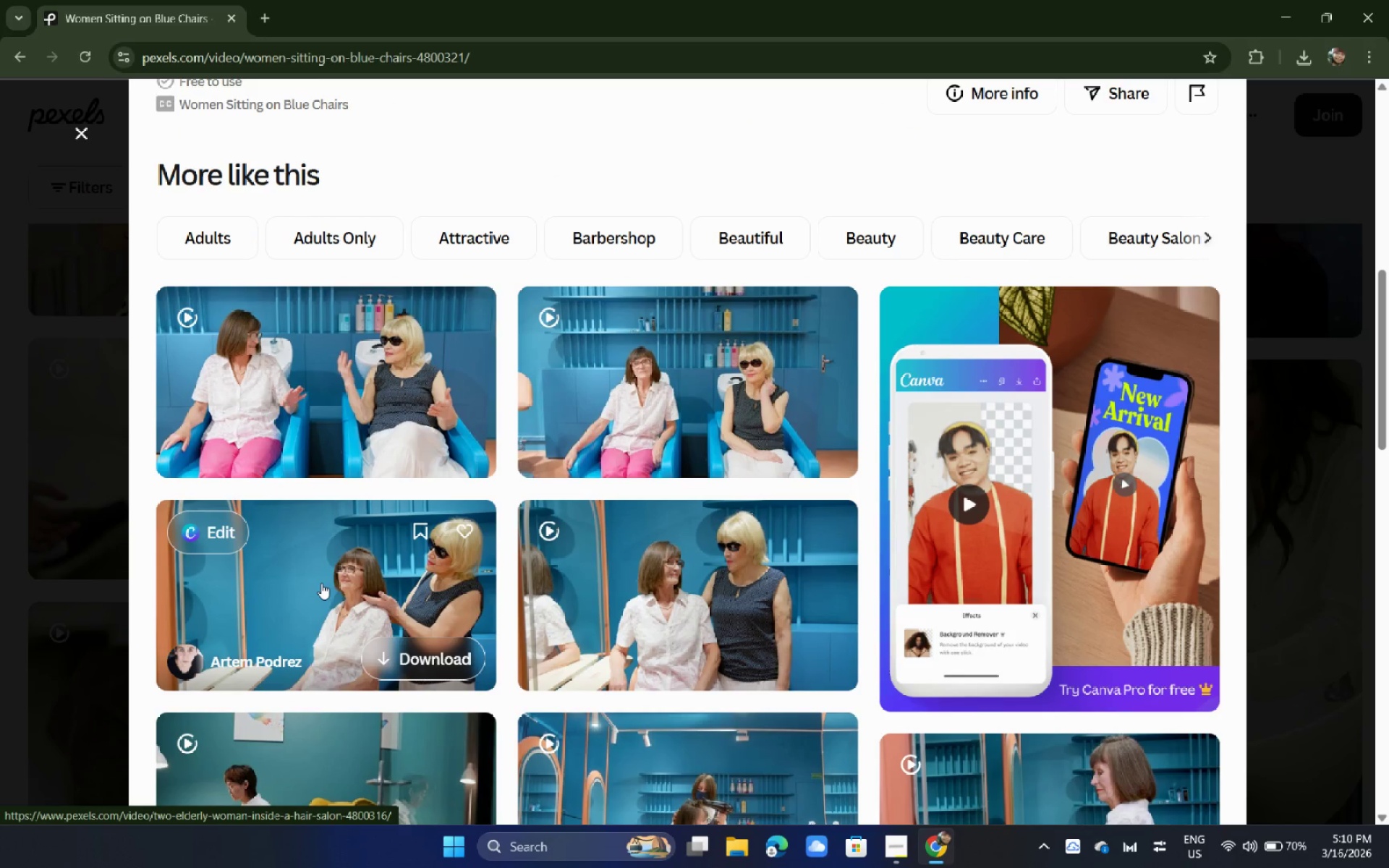 
left_click([321, 583])
 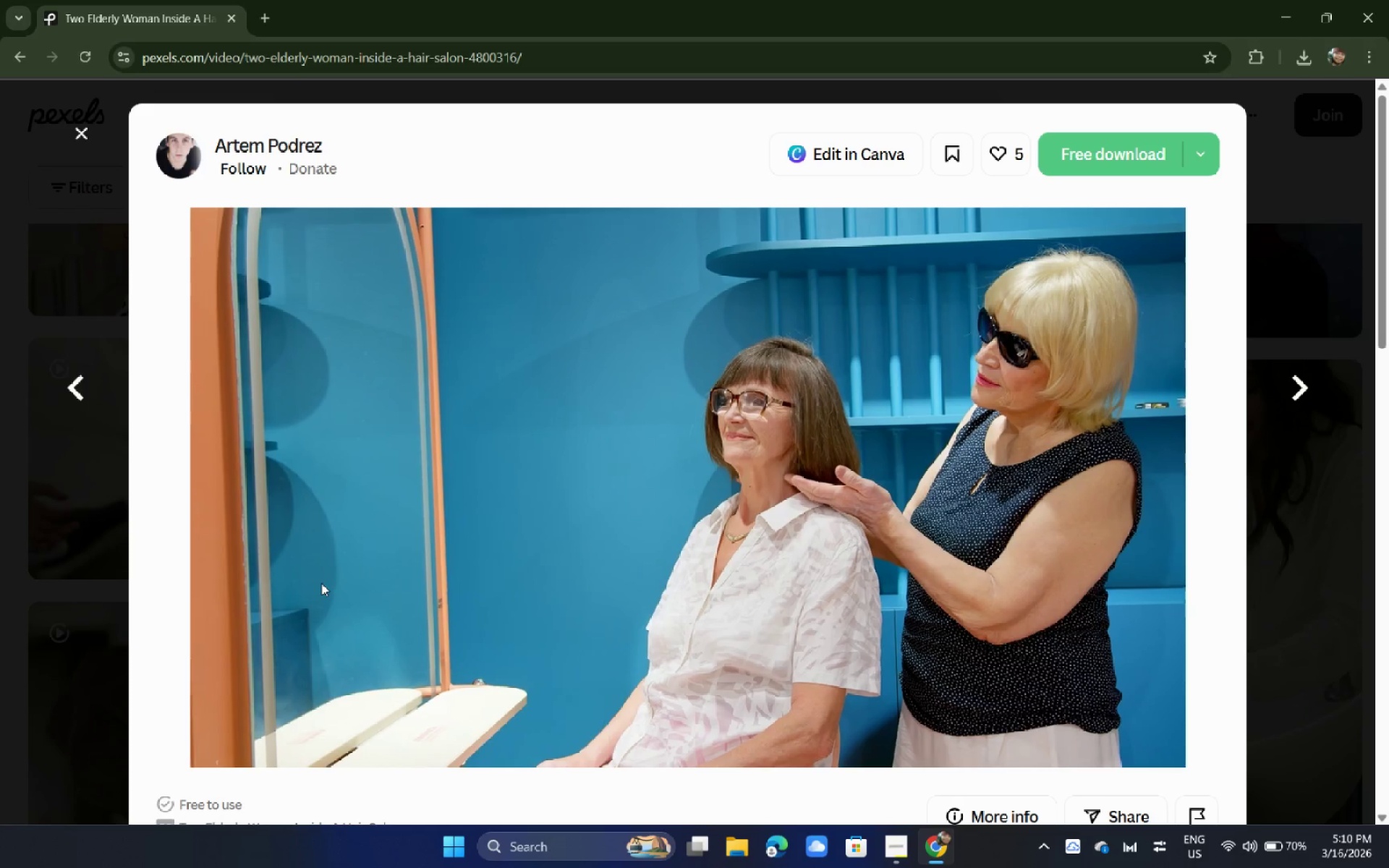 
left_click([0, 558])
 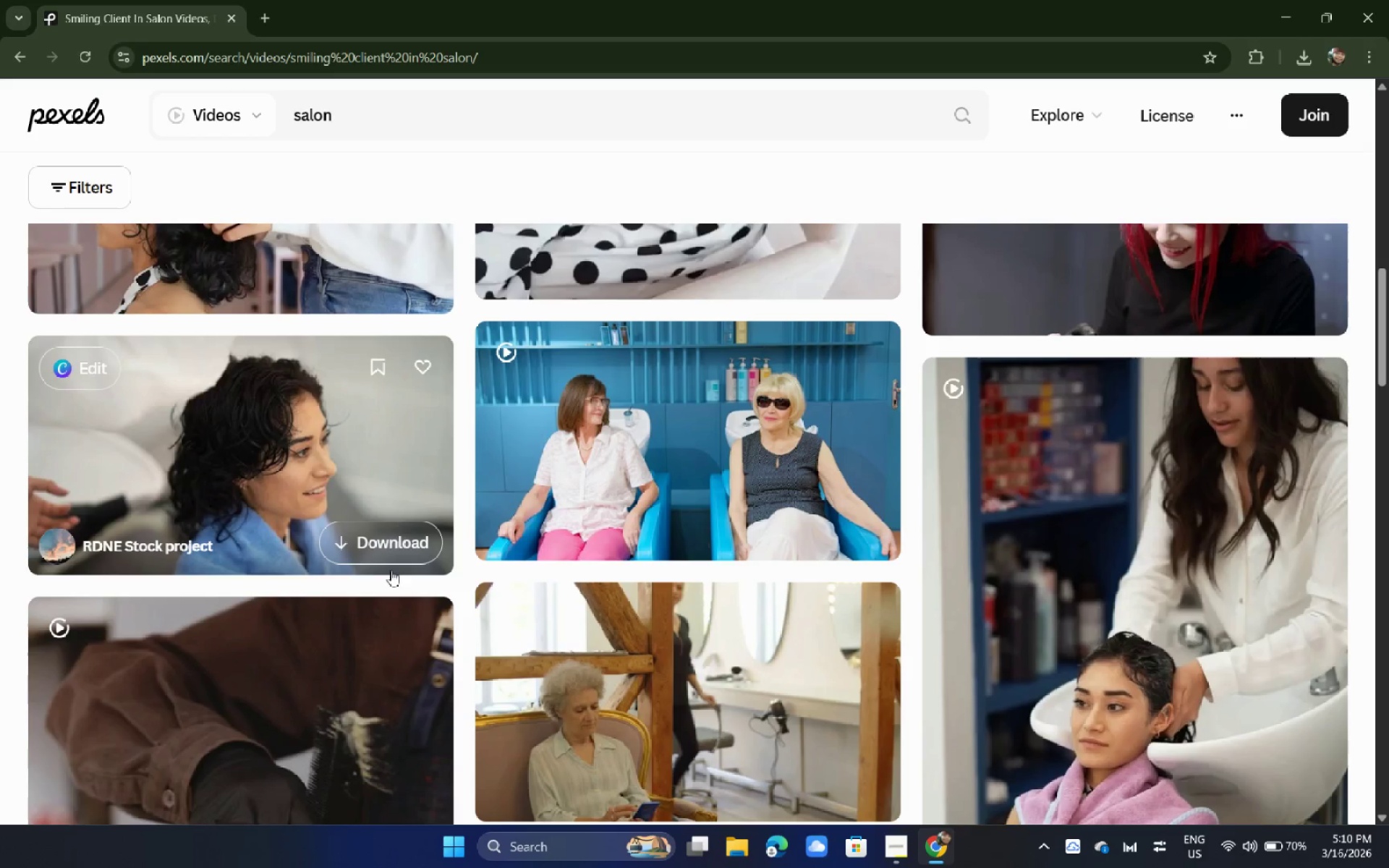 
scroll: coordinate [396, 570], scroll_direction: up, amount: 3.0
 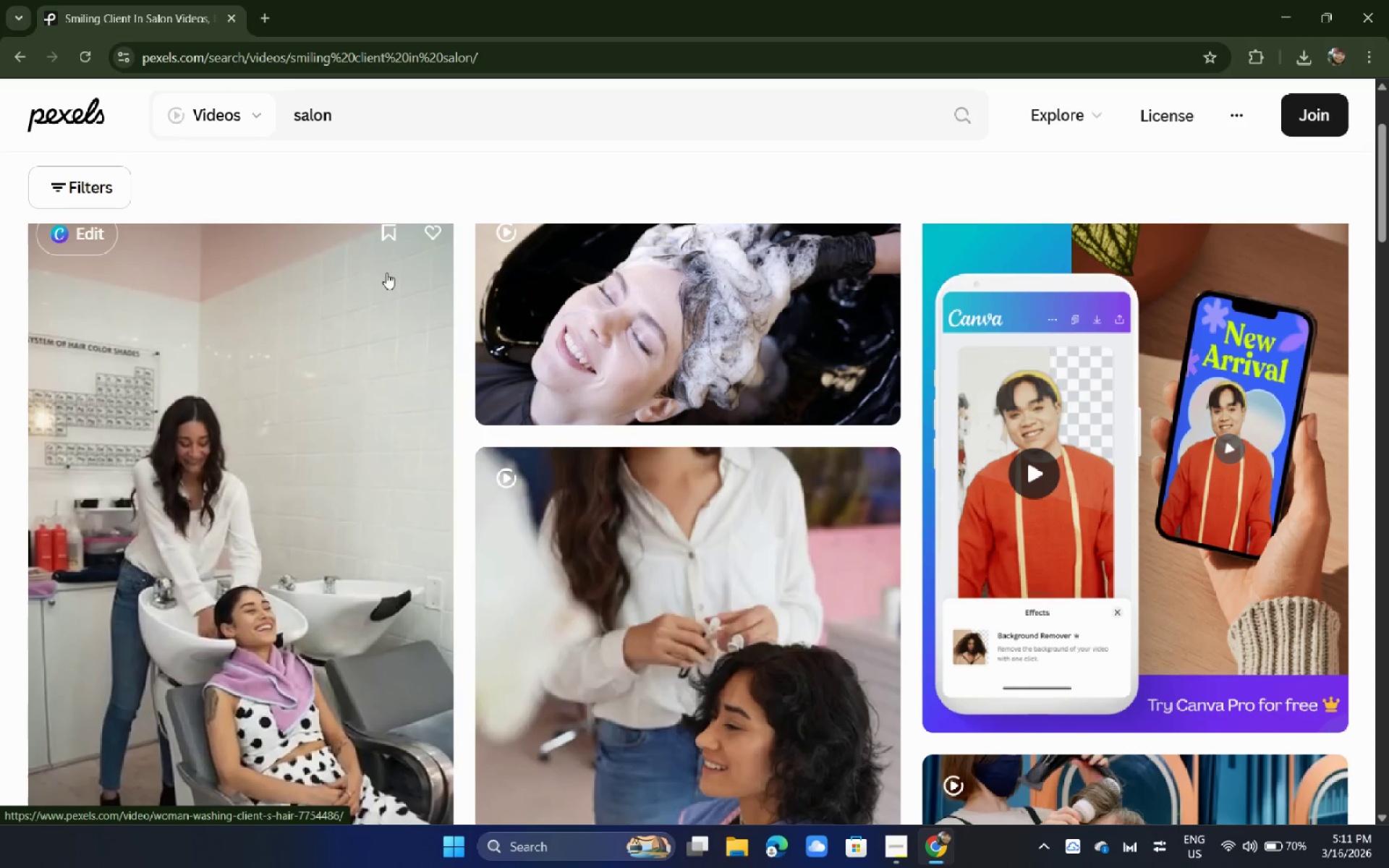 
left_click_drag(start_coordinate=[380, 113], to_coordinate=[220, 119])
 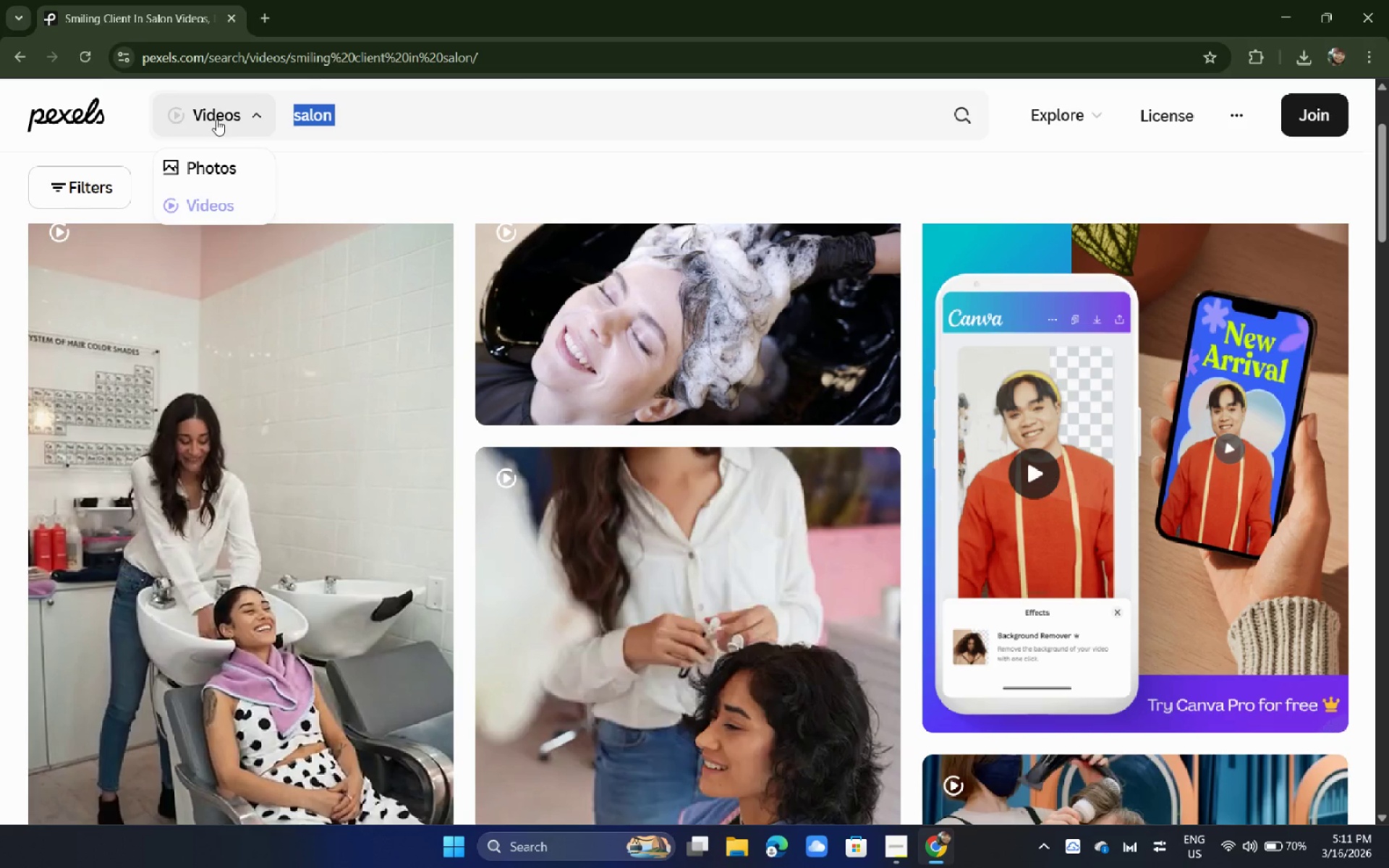 
type(smiling client in tran)
key(Backspace)
key(Backspace)
key(Backspace)
key(Backspace)
type(entrac)
key(Backspace)
type(nce salon)
 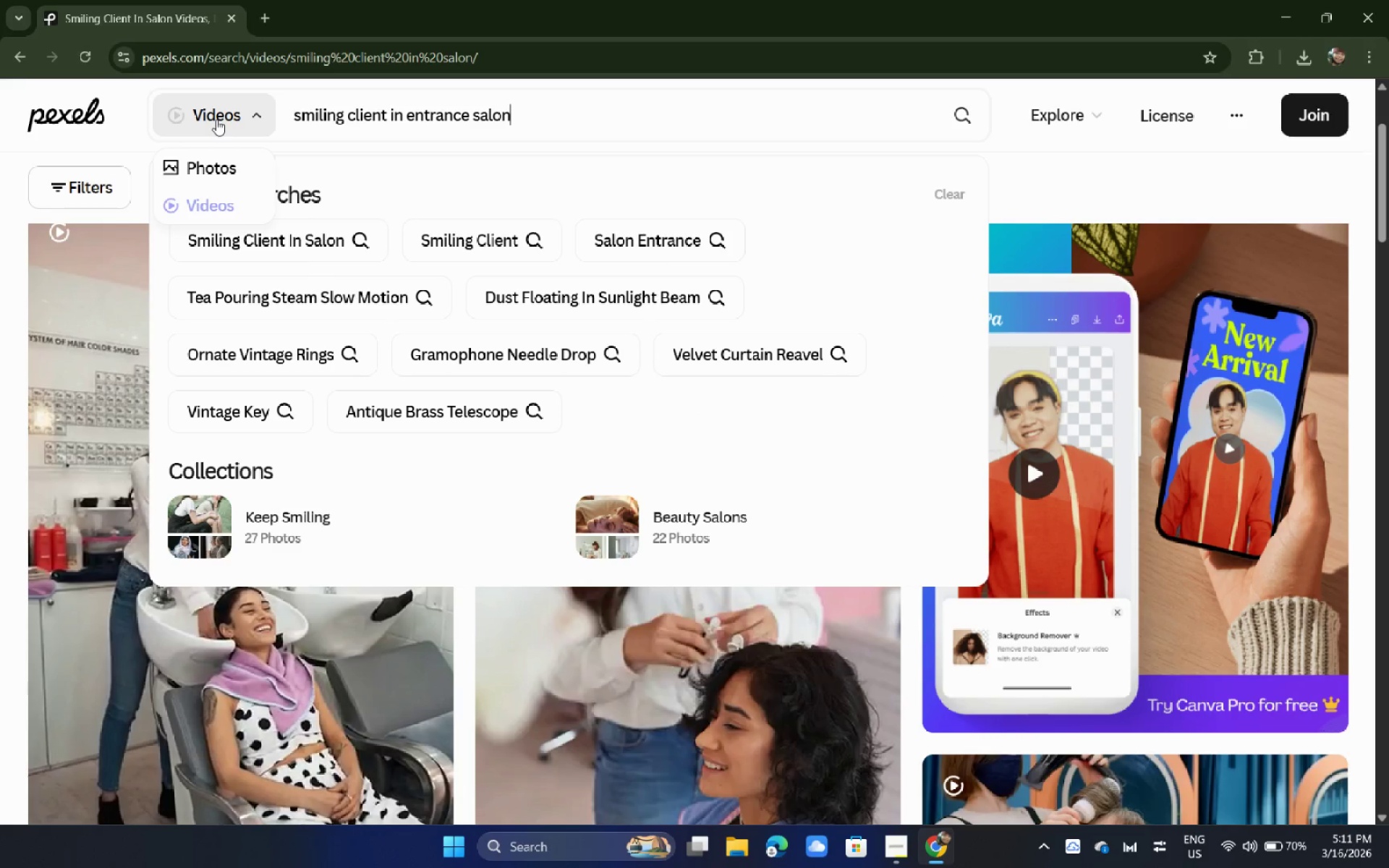 
key(Enter)
 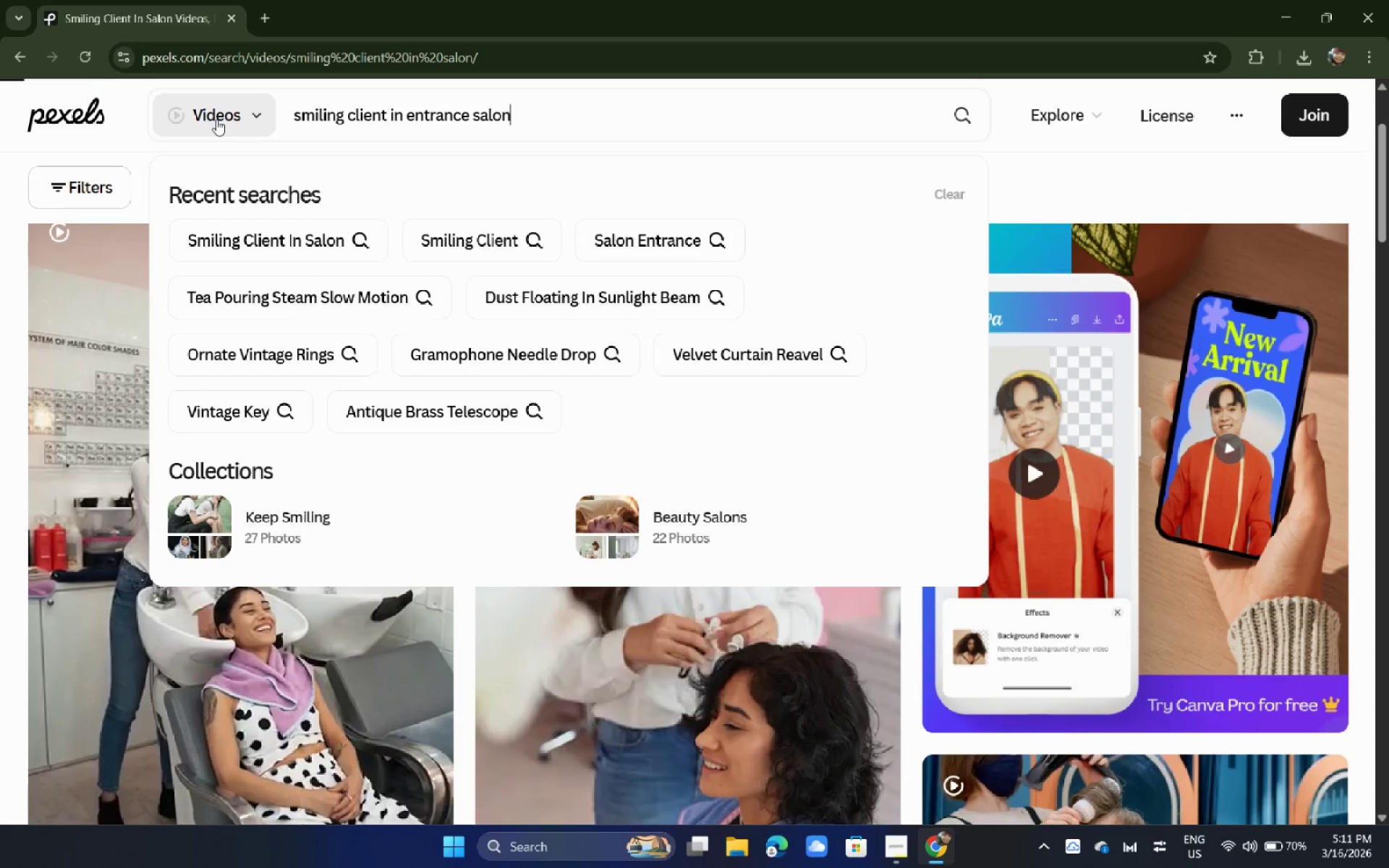 
key(Alt+AltLeft)
 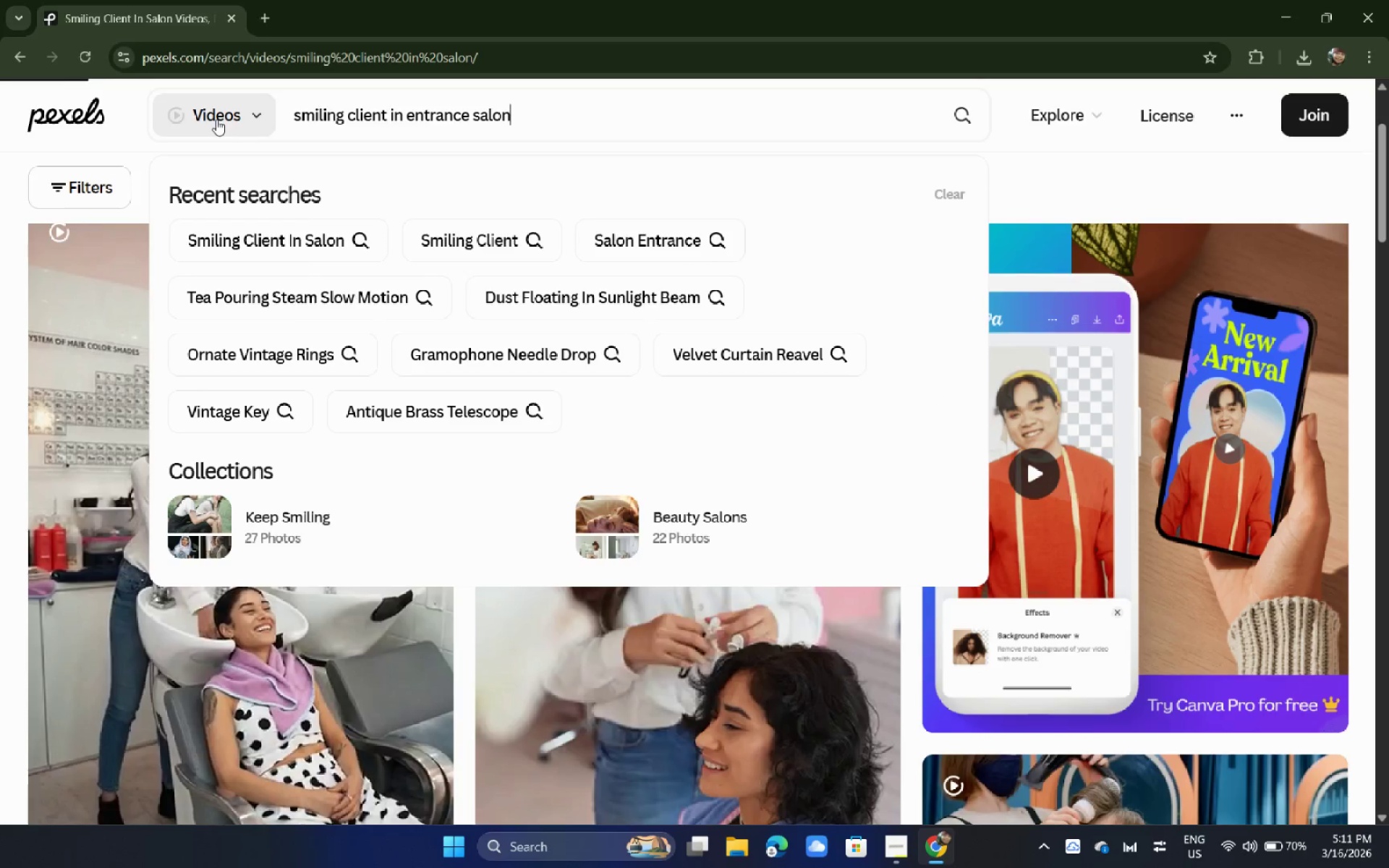 
key(Alt+Tab)